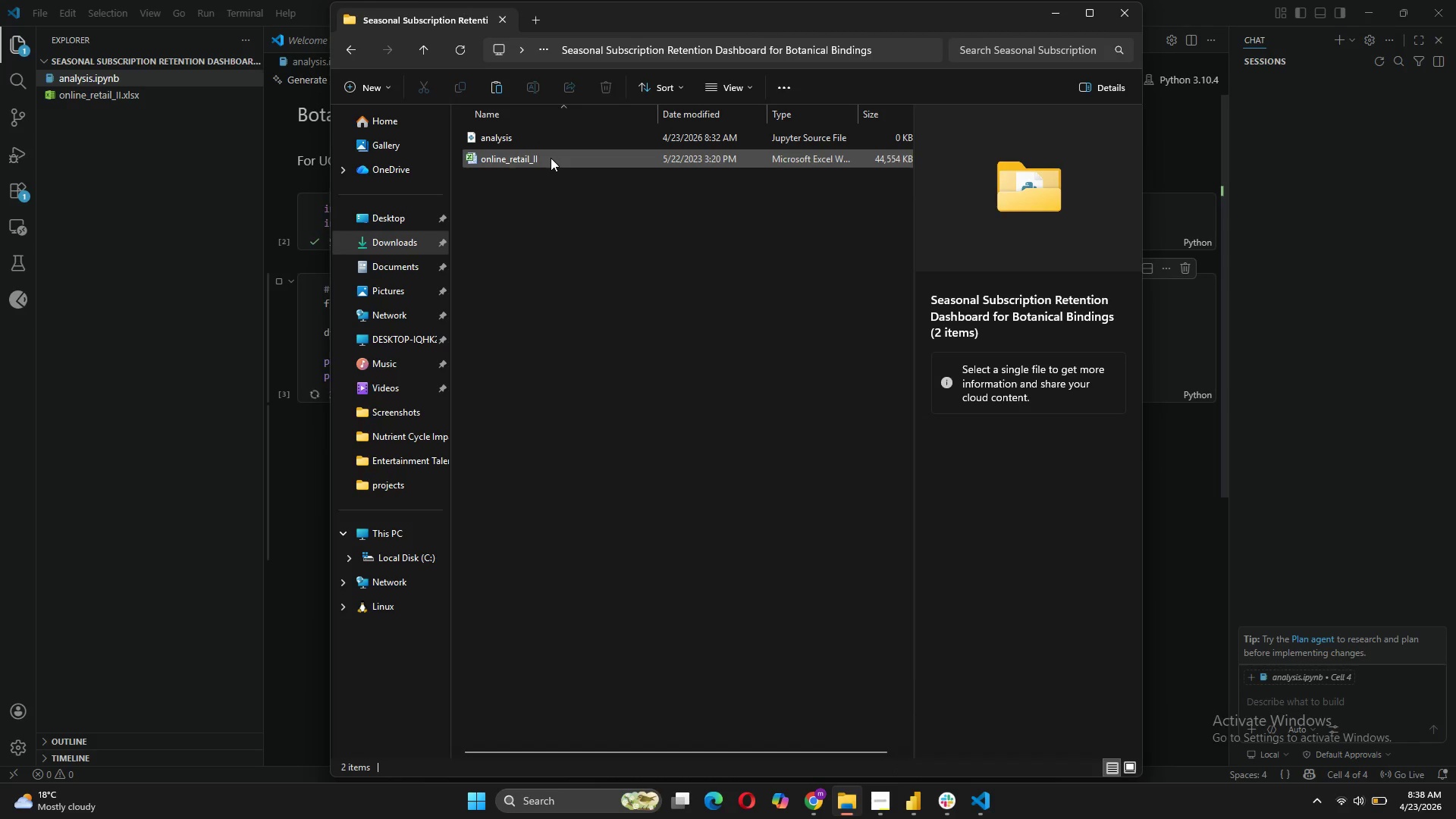 
double_click([551, 158])
 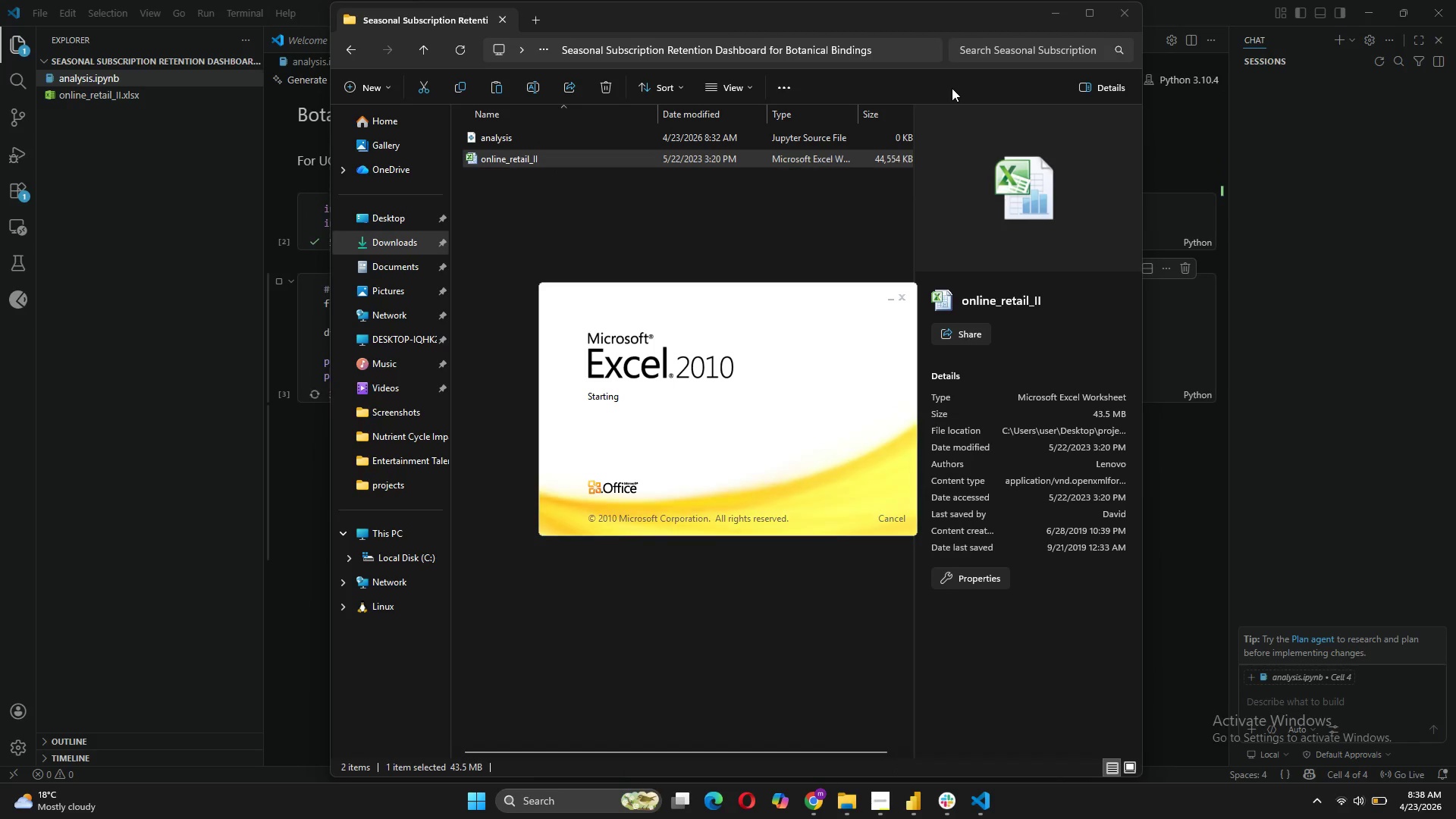 
wait(5.26)
 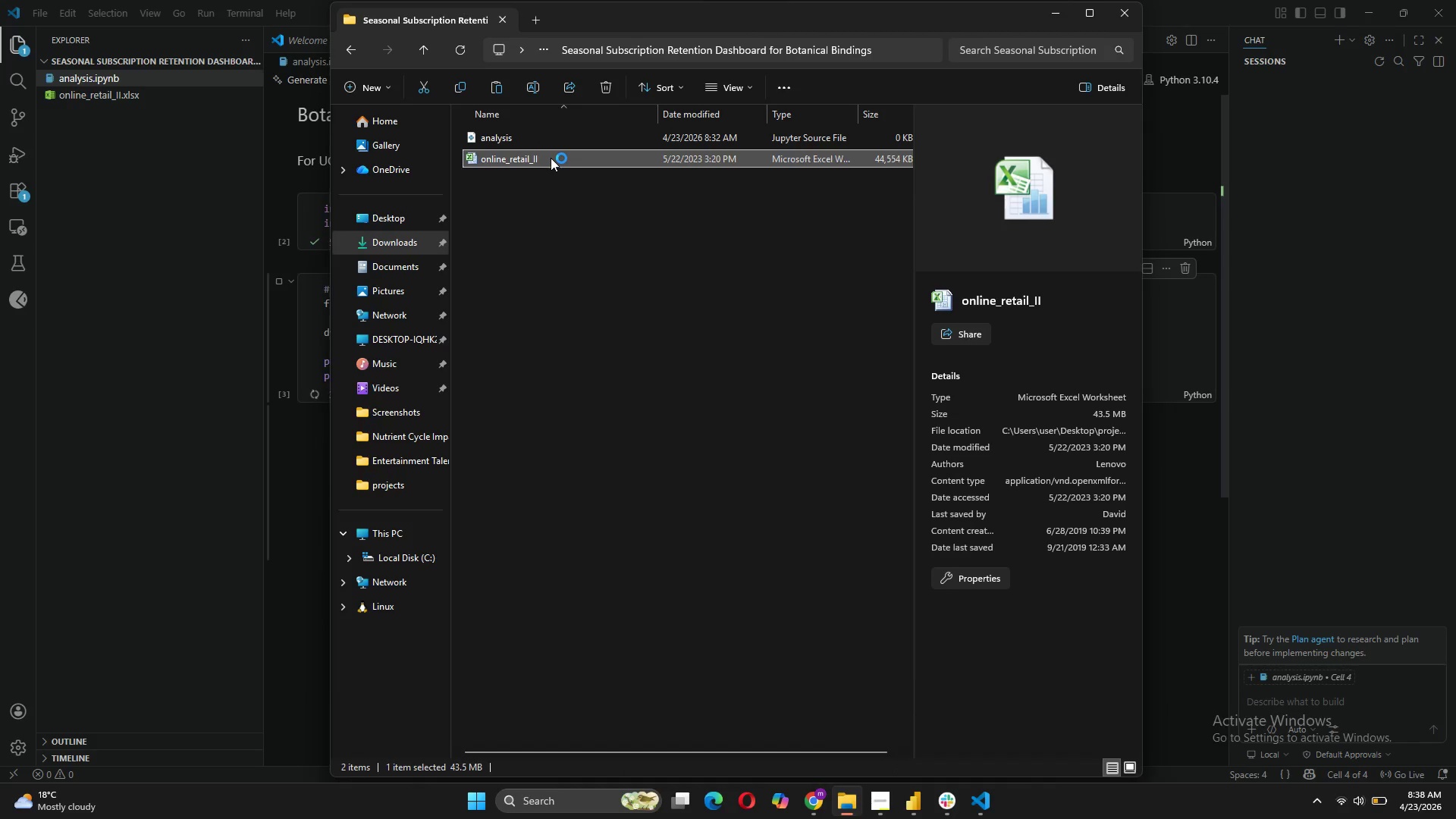 
mouse_move([786, 278])
 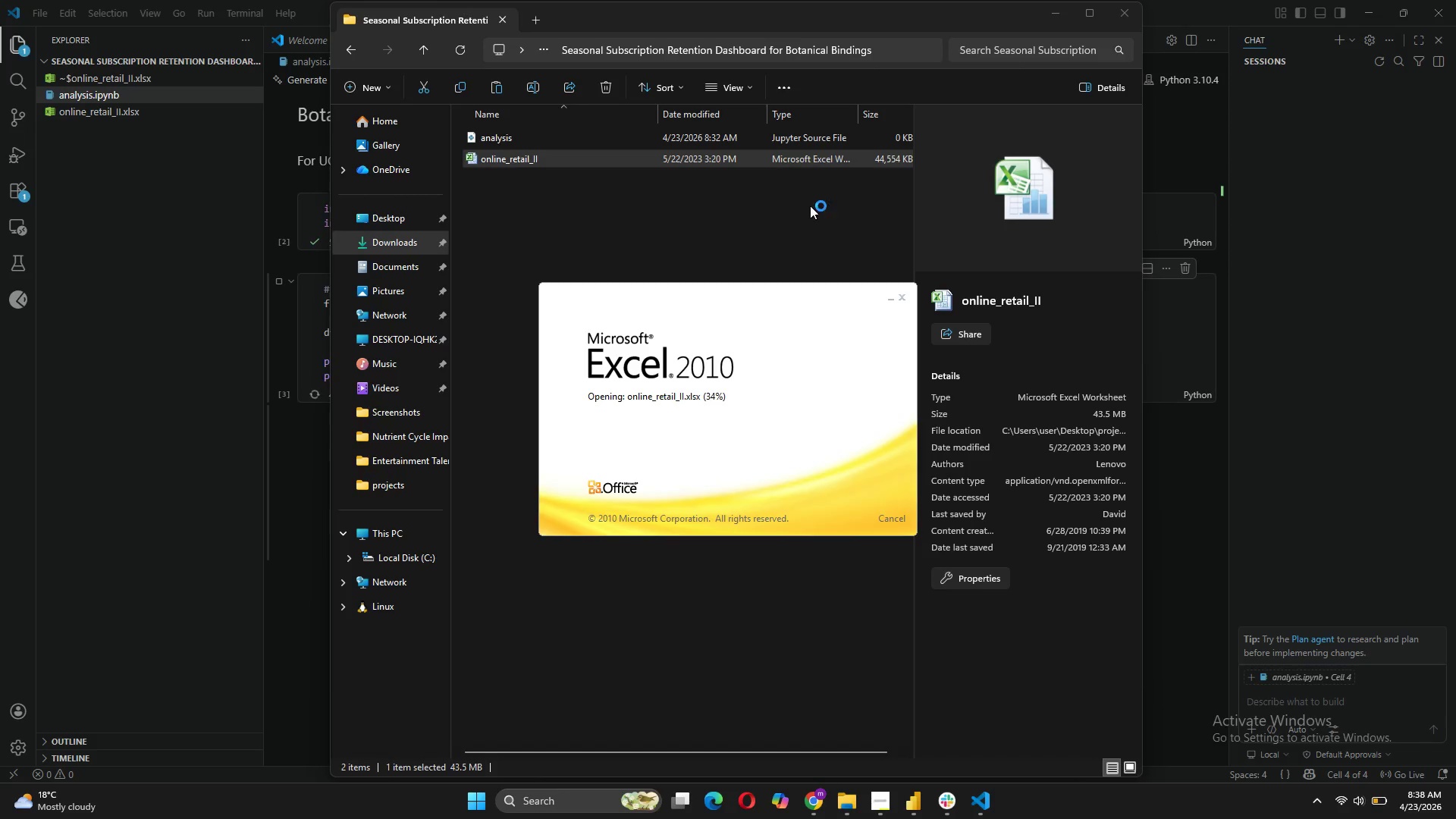 
left_click([1054, 14])
 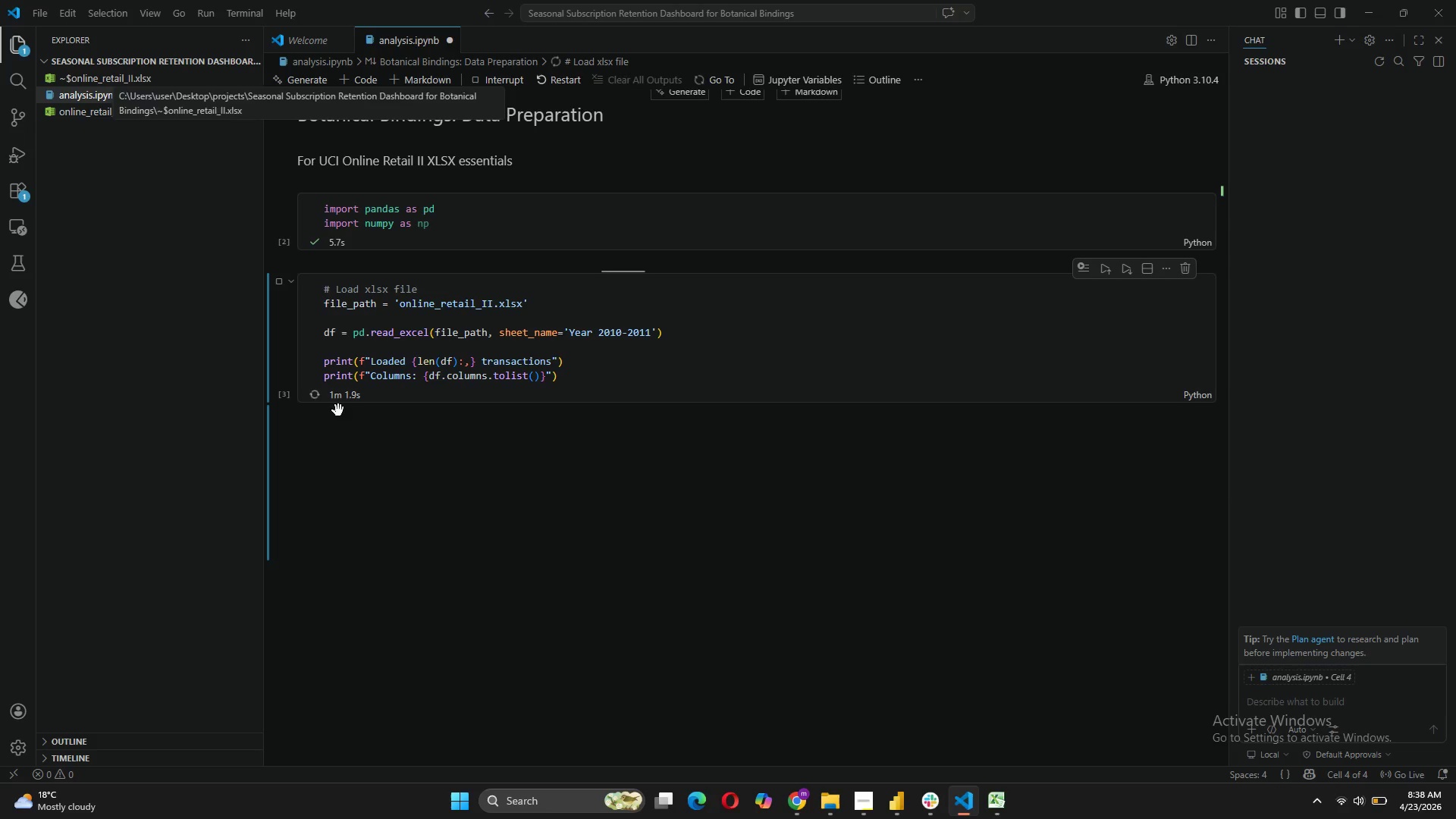 
wait(17.36)
 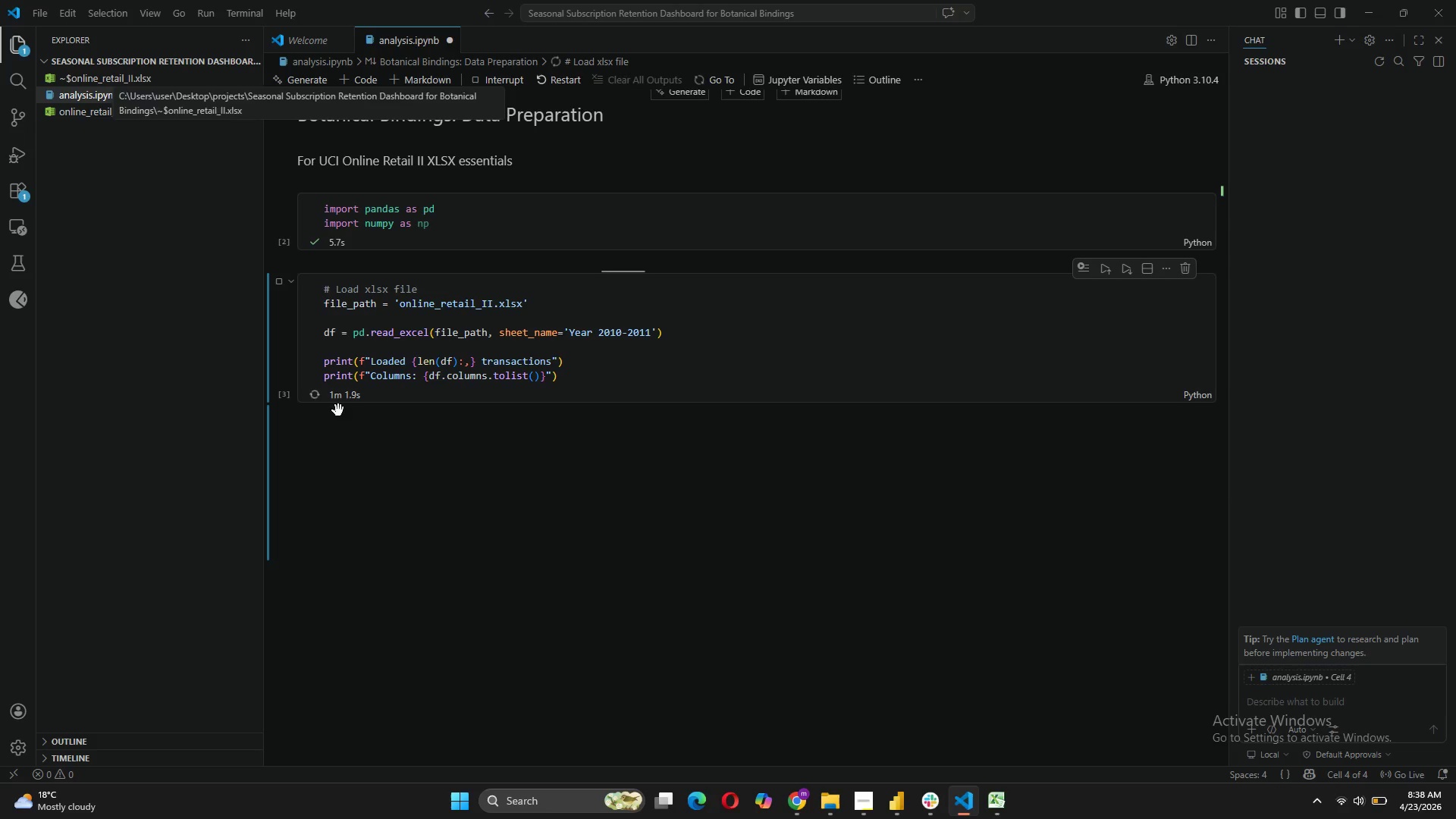 
left_click([990, 791])
 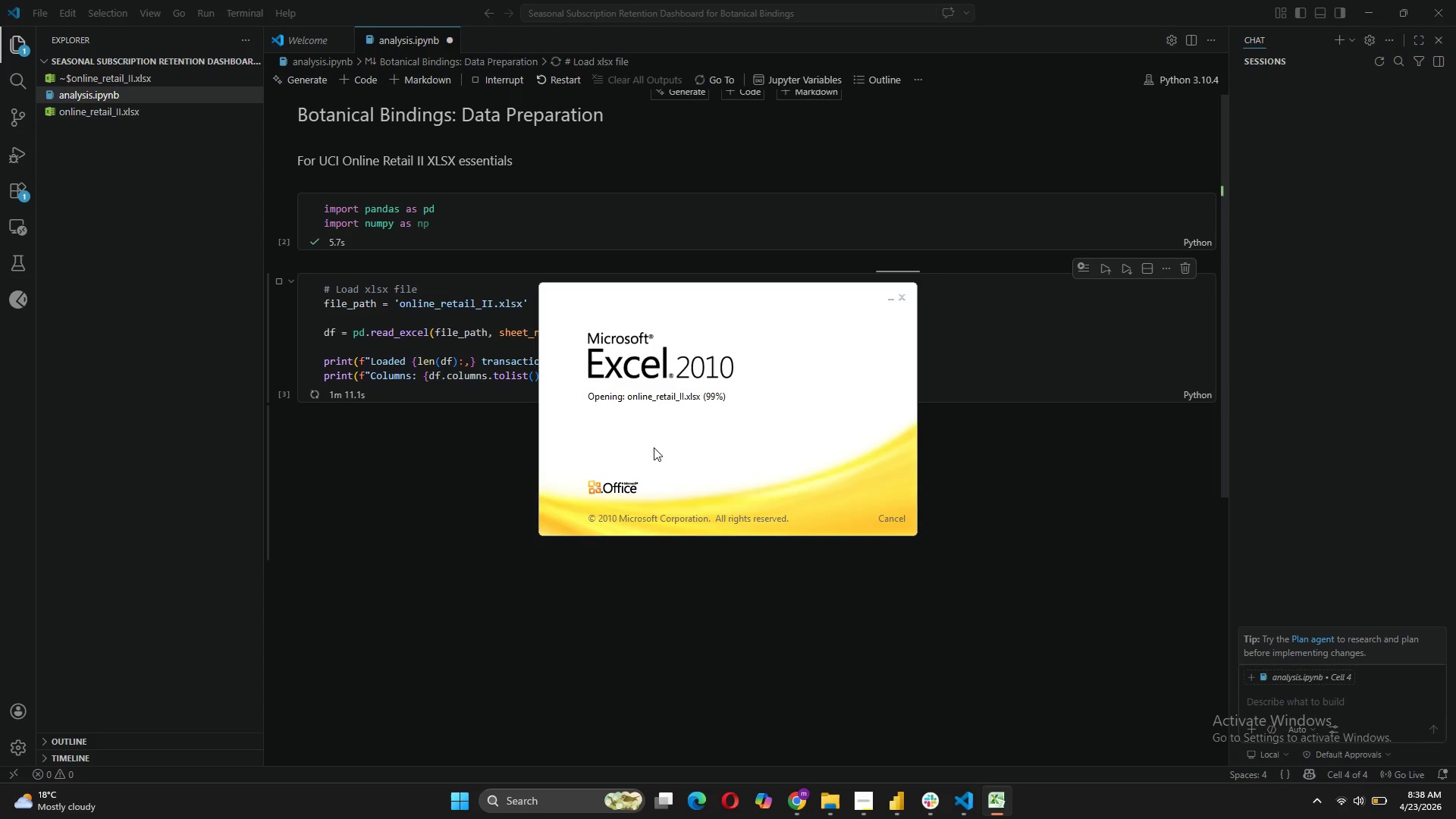 
wait(9.17)
 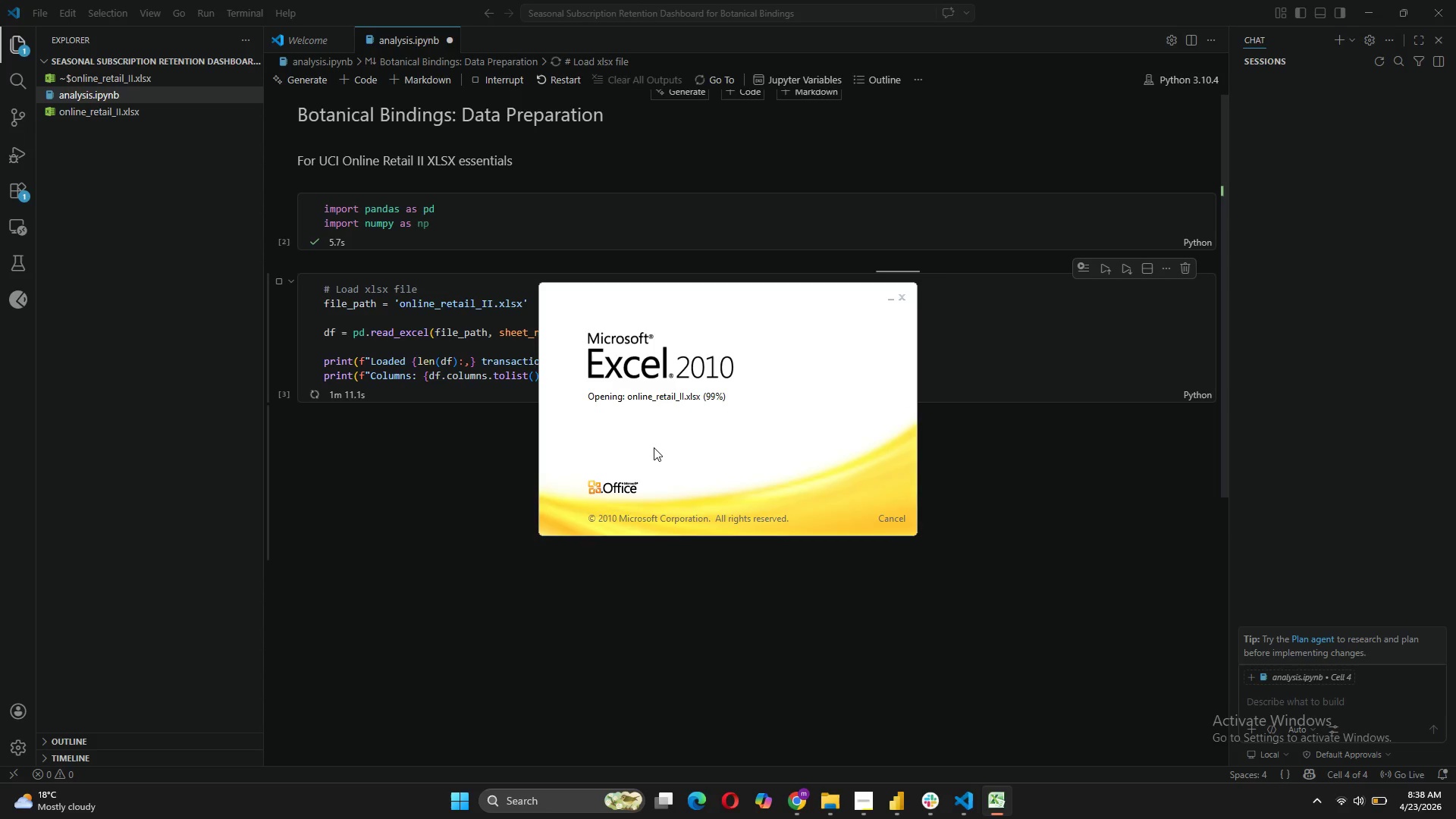 
left_click([873, 540])
 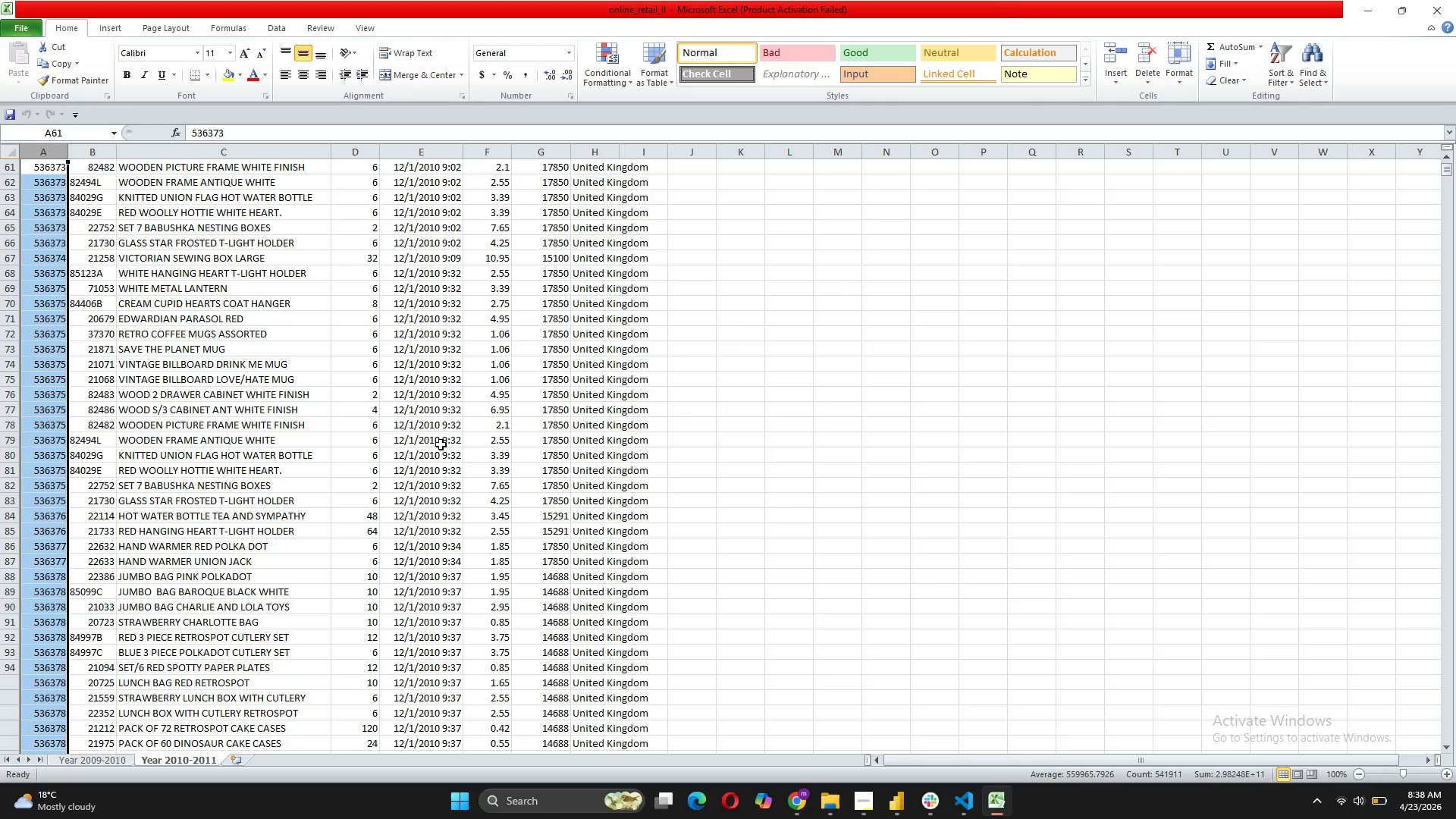 
scroll: coordinate [440, 444], scroll_direction: up, amount: 31.0
 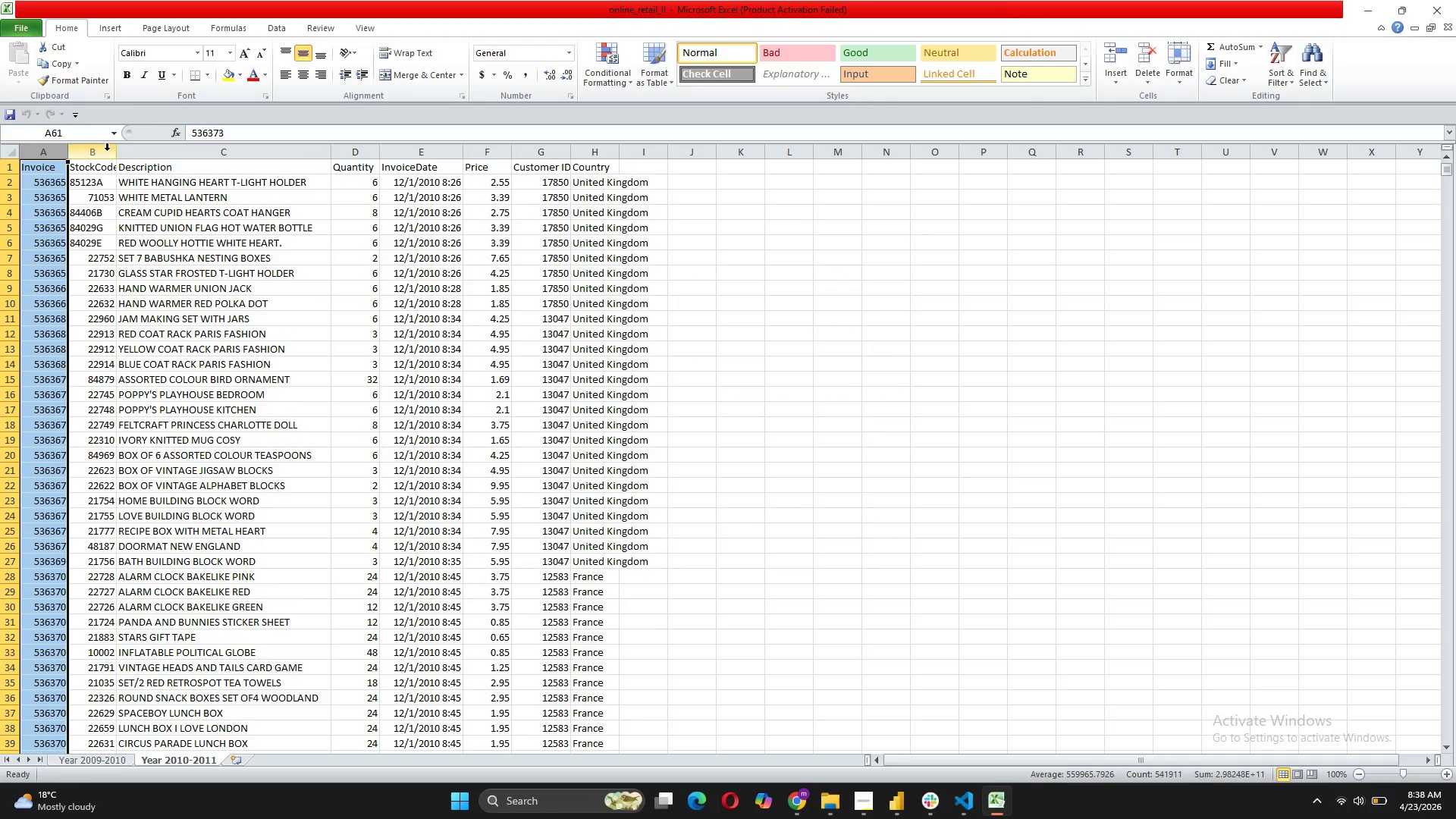 
left_click([116, 148])
 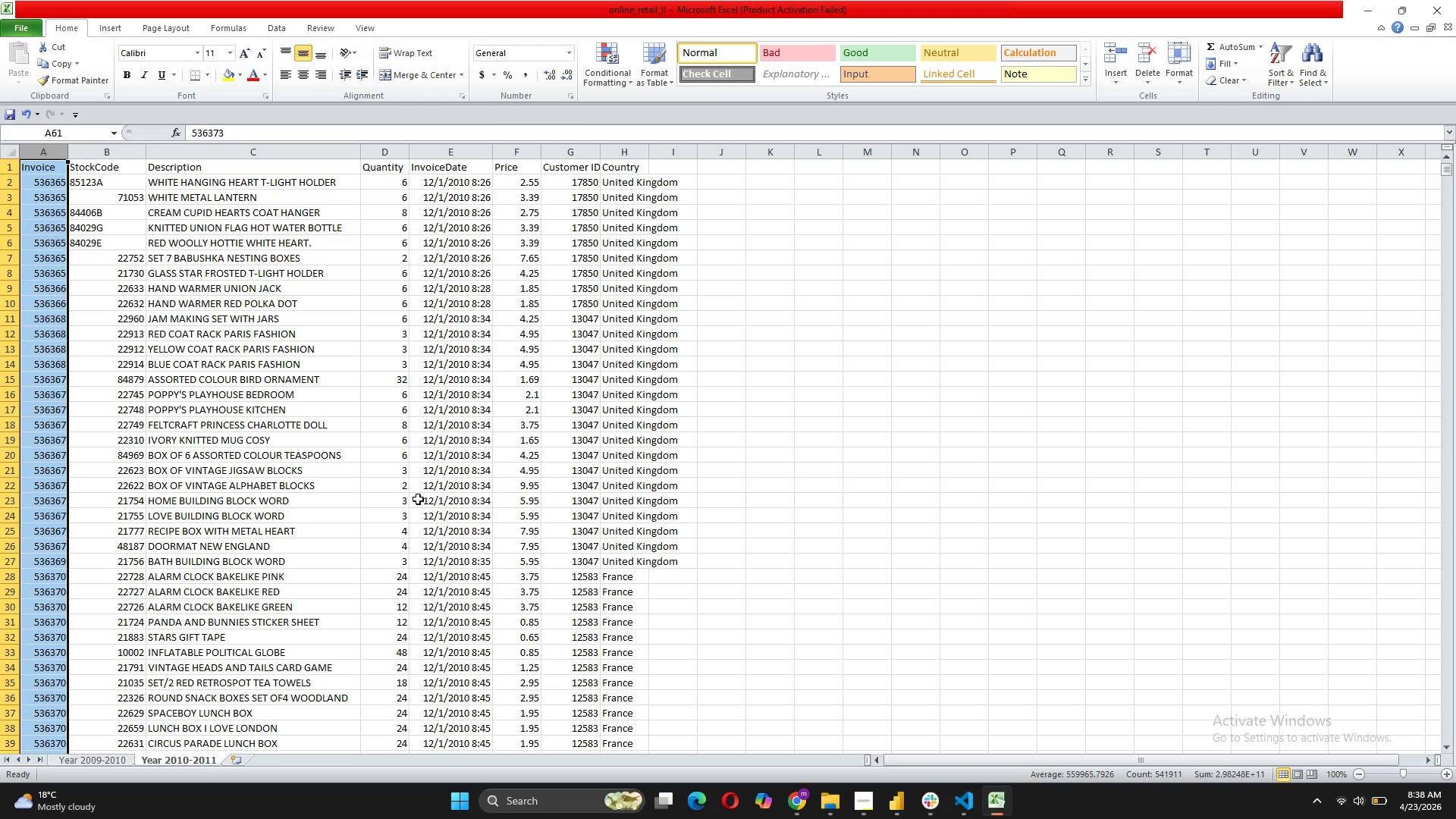 
scroll: coordinate [410, 487], scroll_direction: down, amount: 13.0
 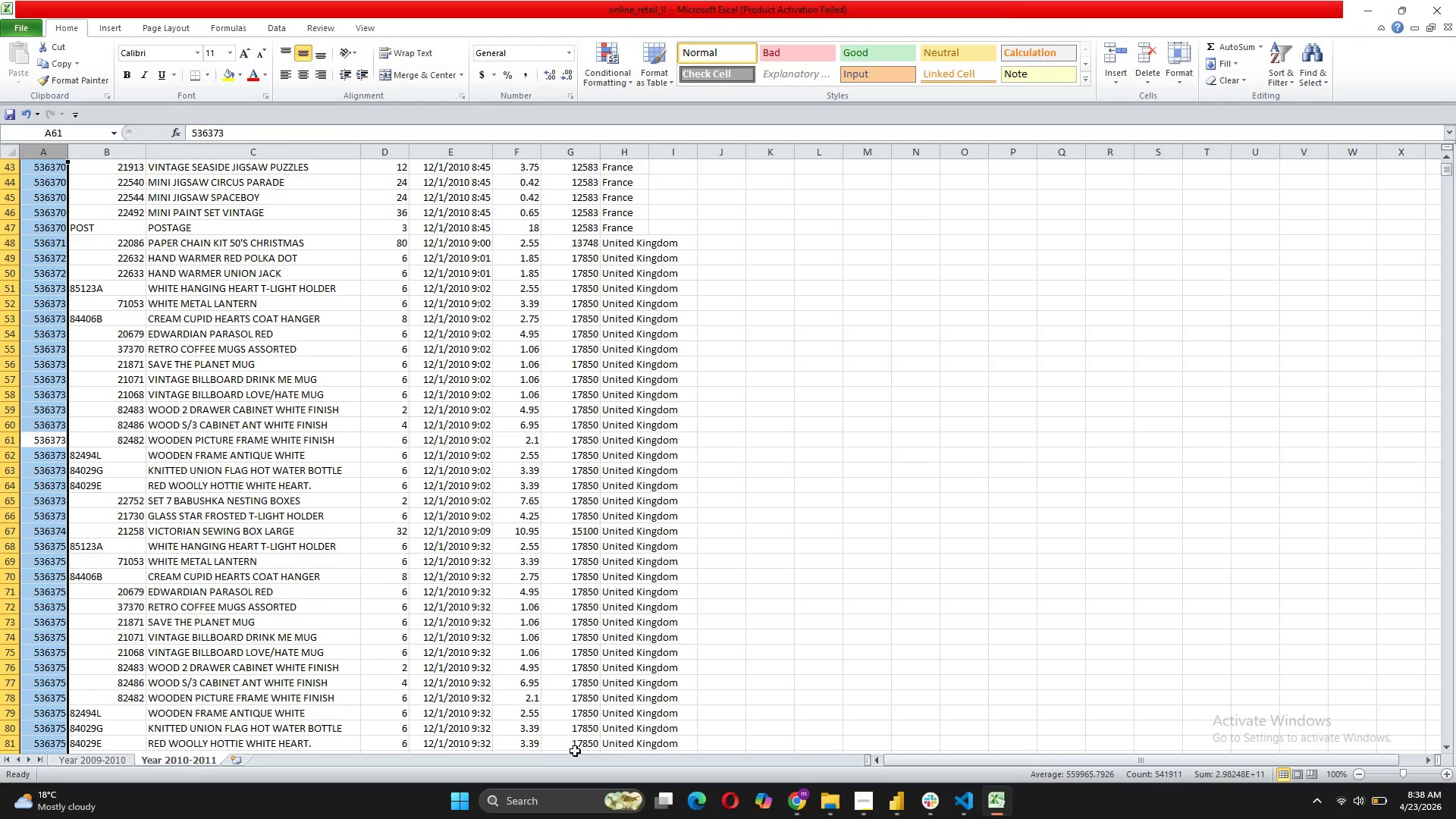 
wait(6.59)
 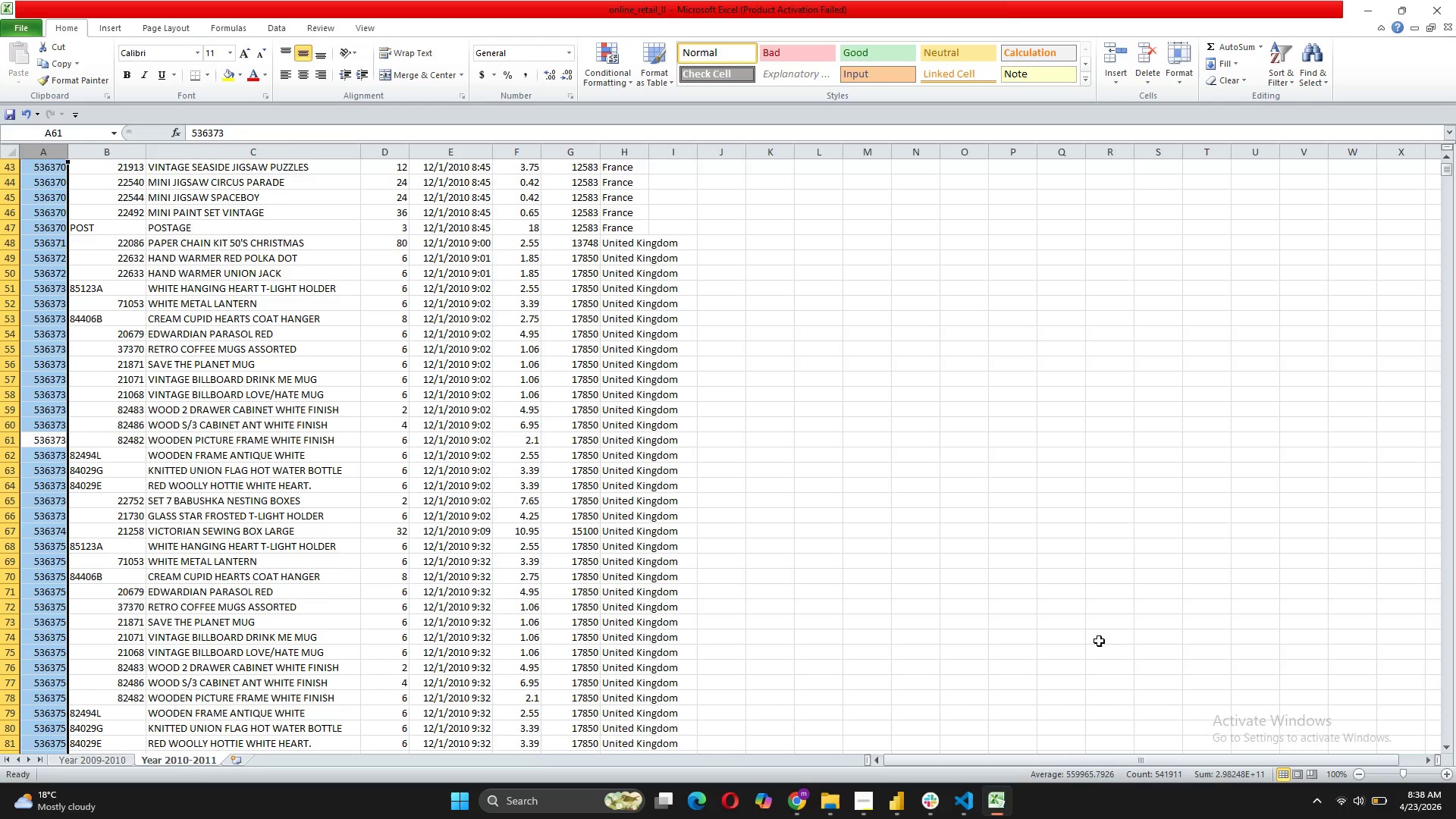 
left_click([103, 759])
 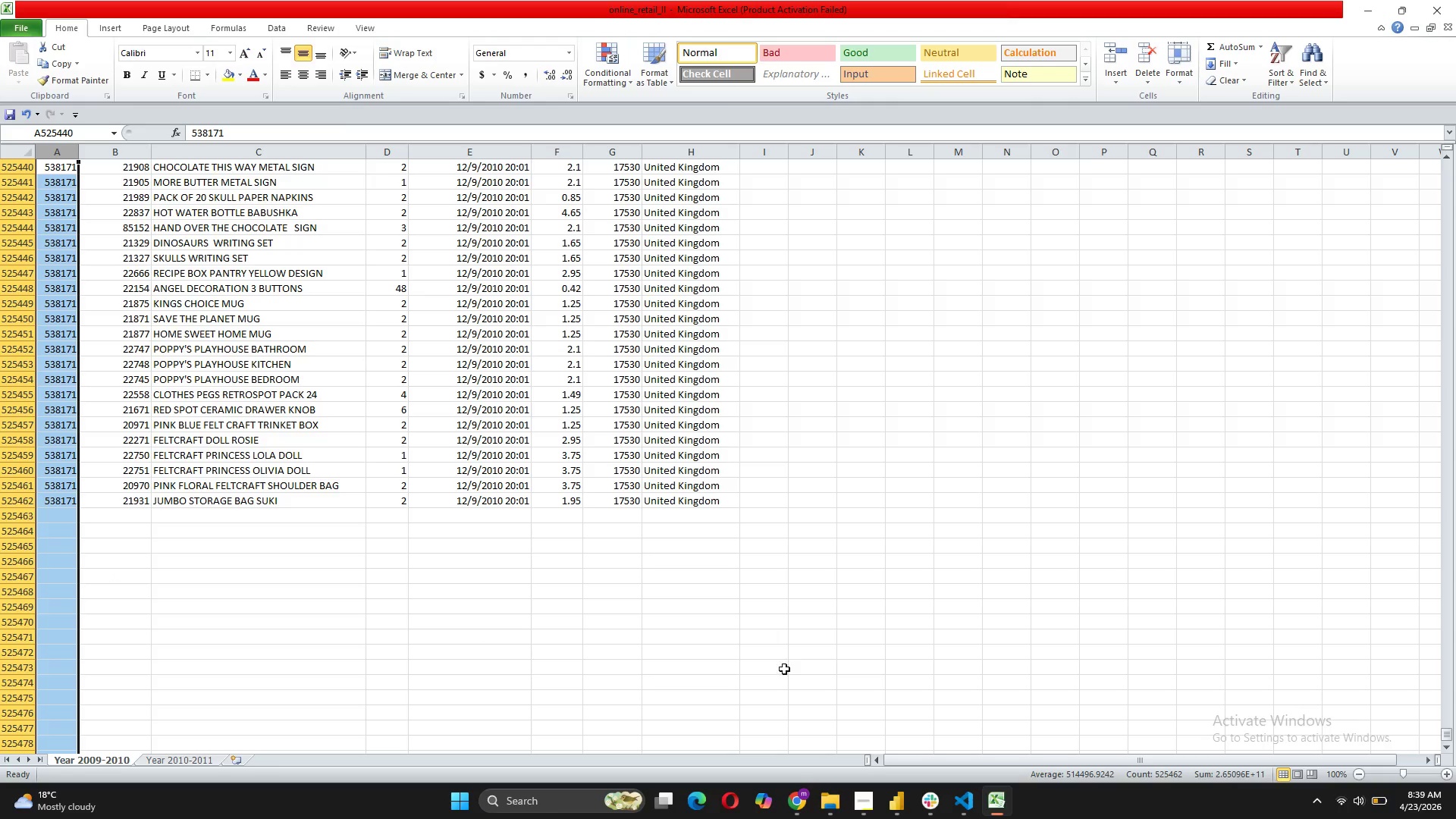 
wait(7.3)
 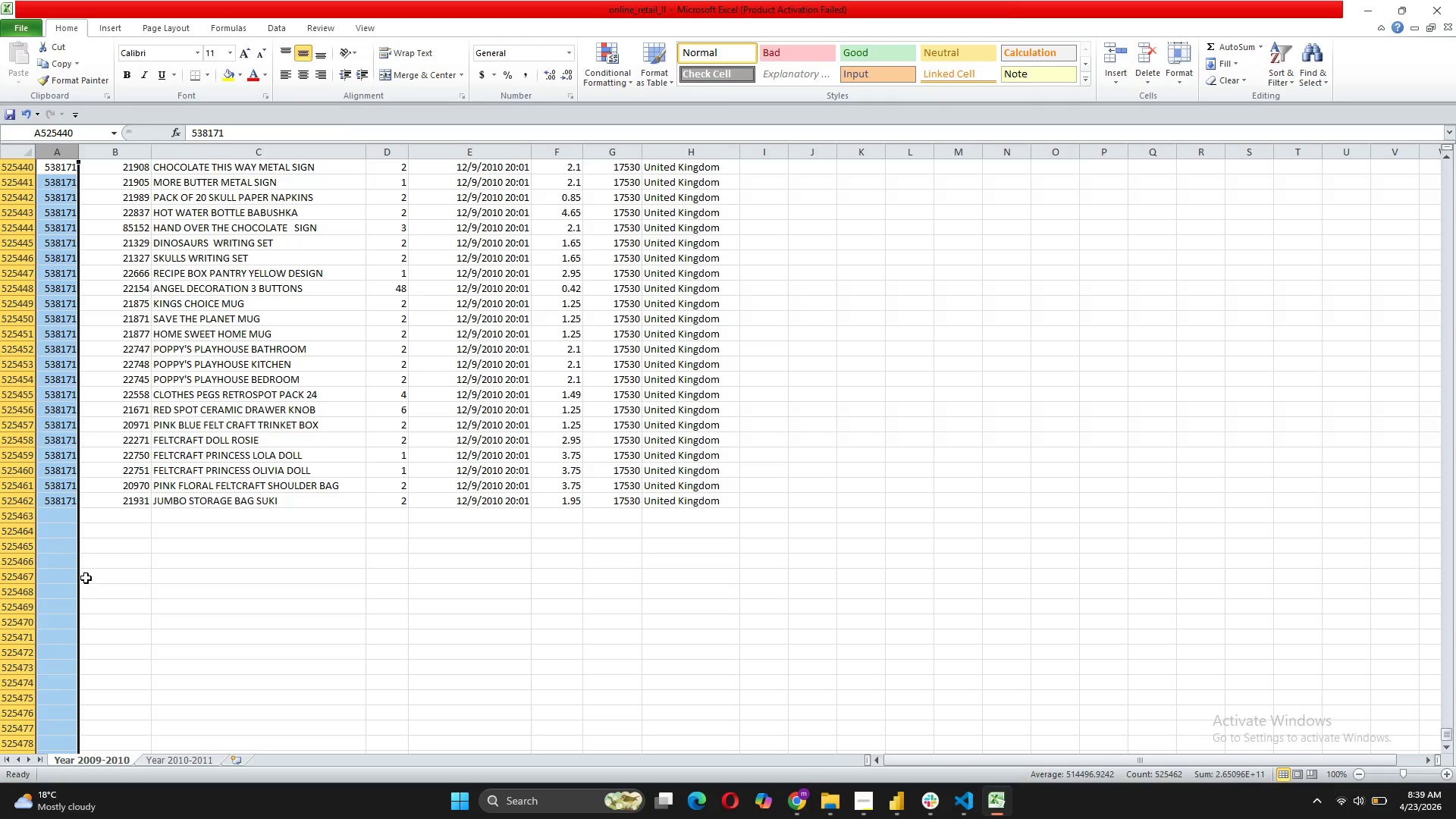 
left_click([962, 733])
 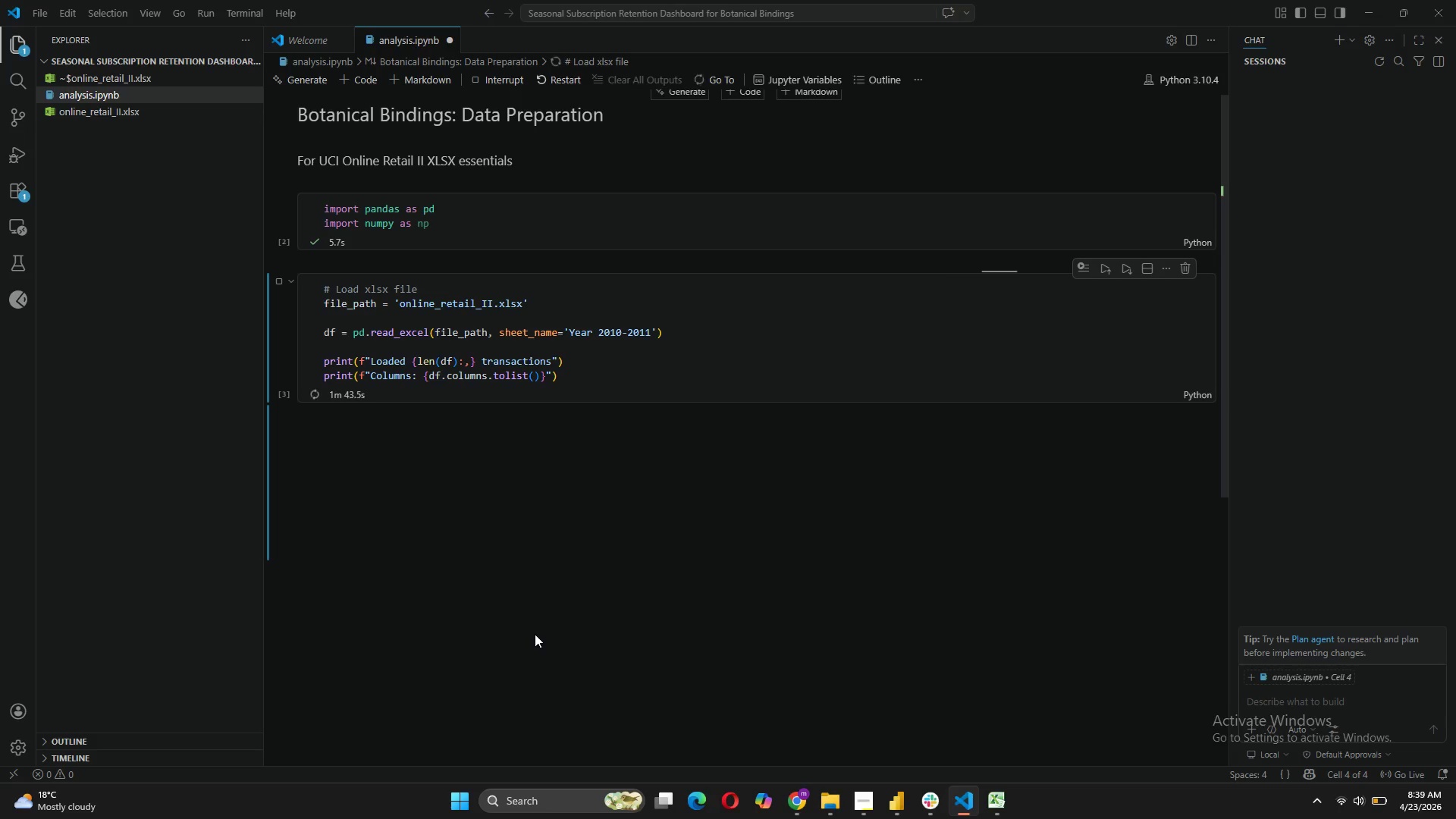 
wait(6.75)
 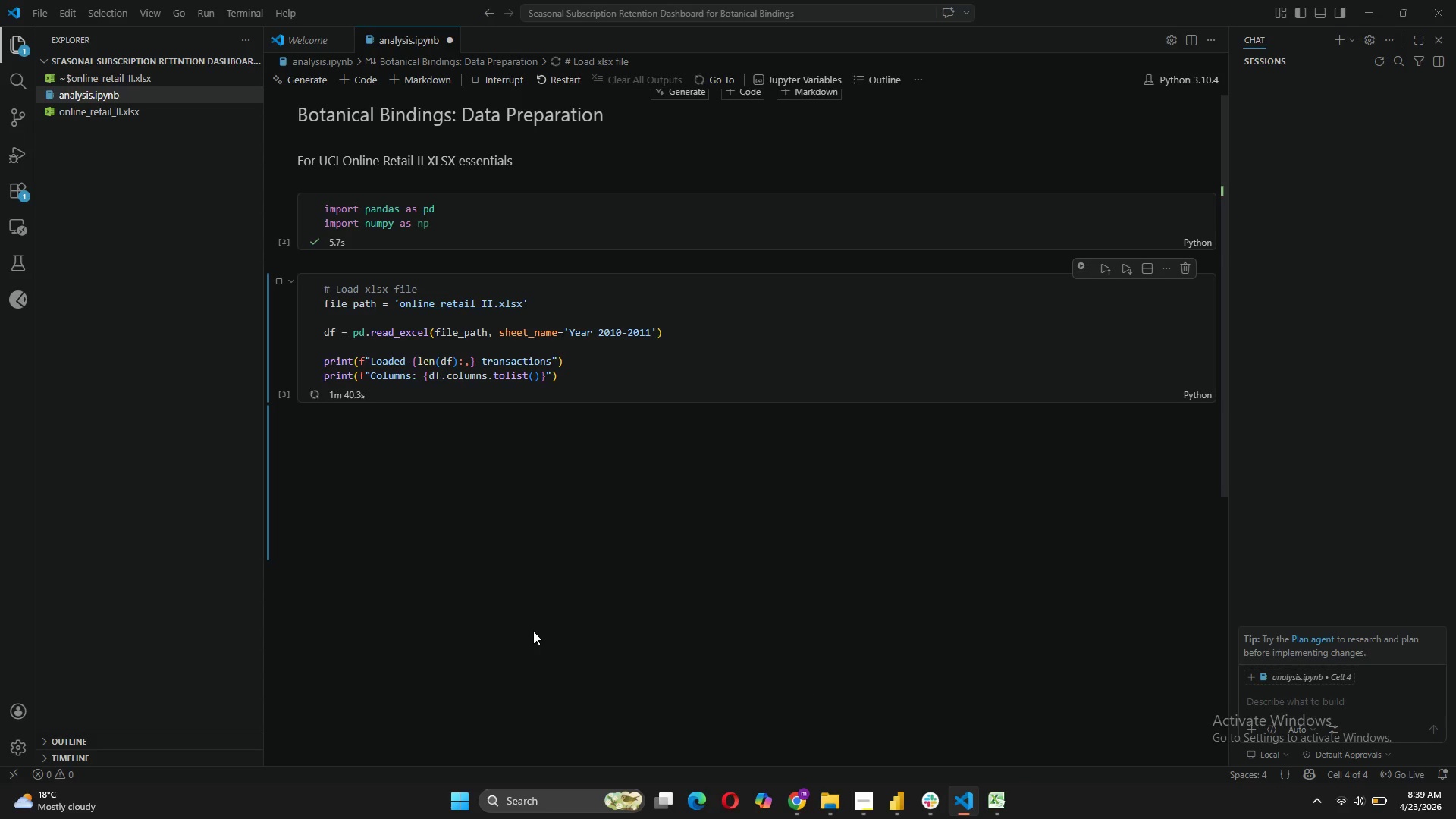 
left_click([371, 81])
 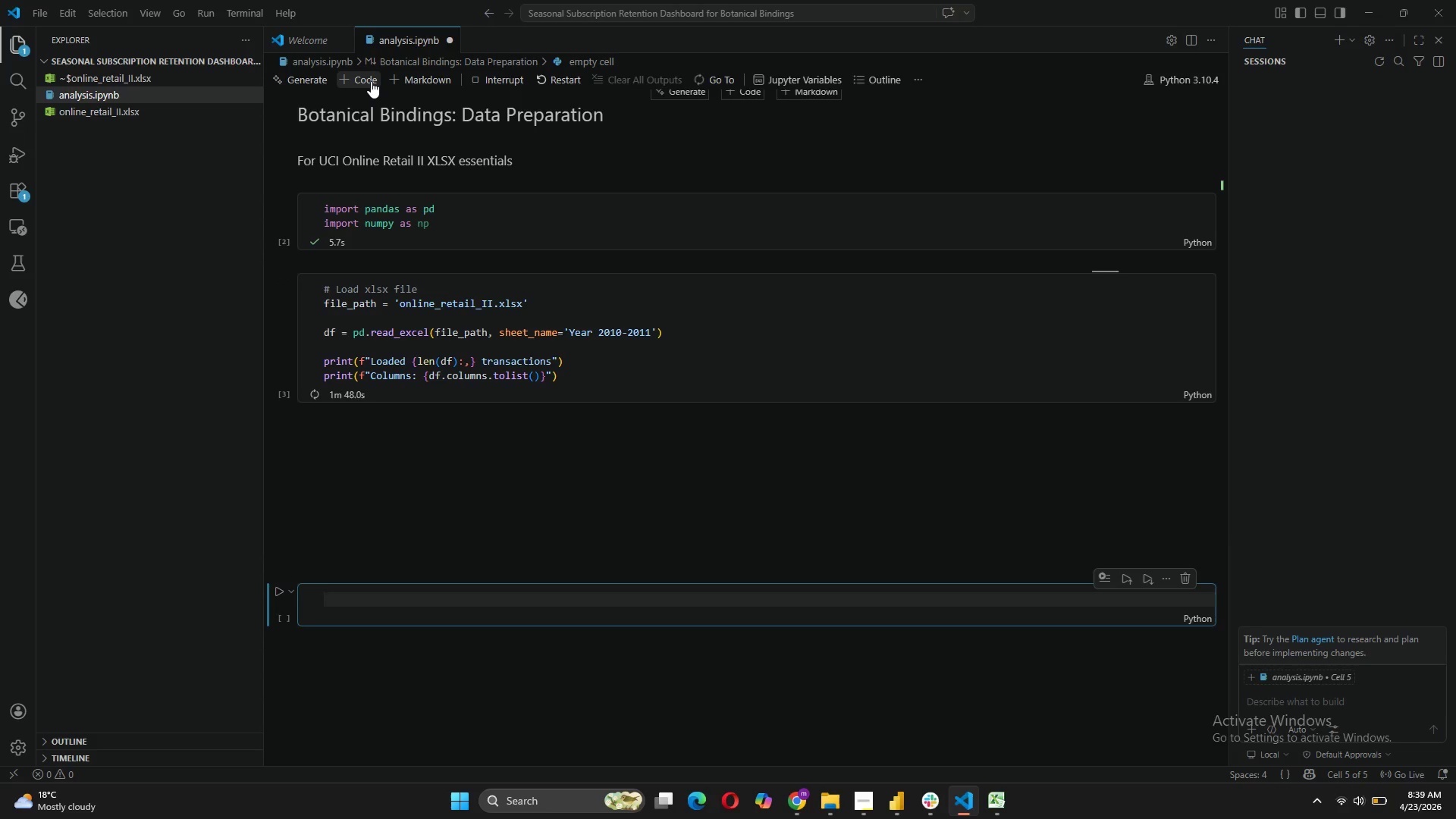 
type(#Remove)
 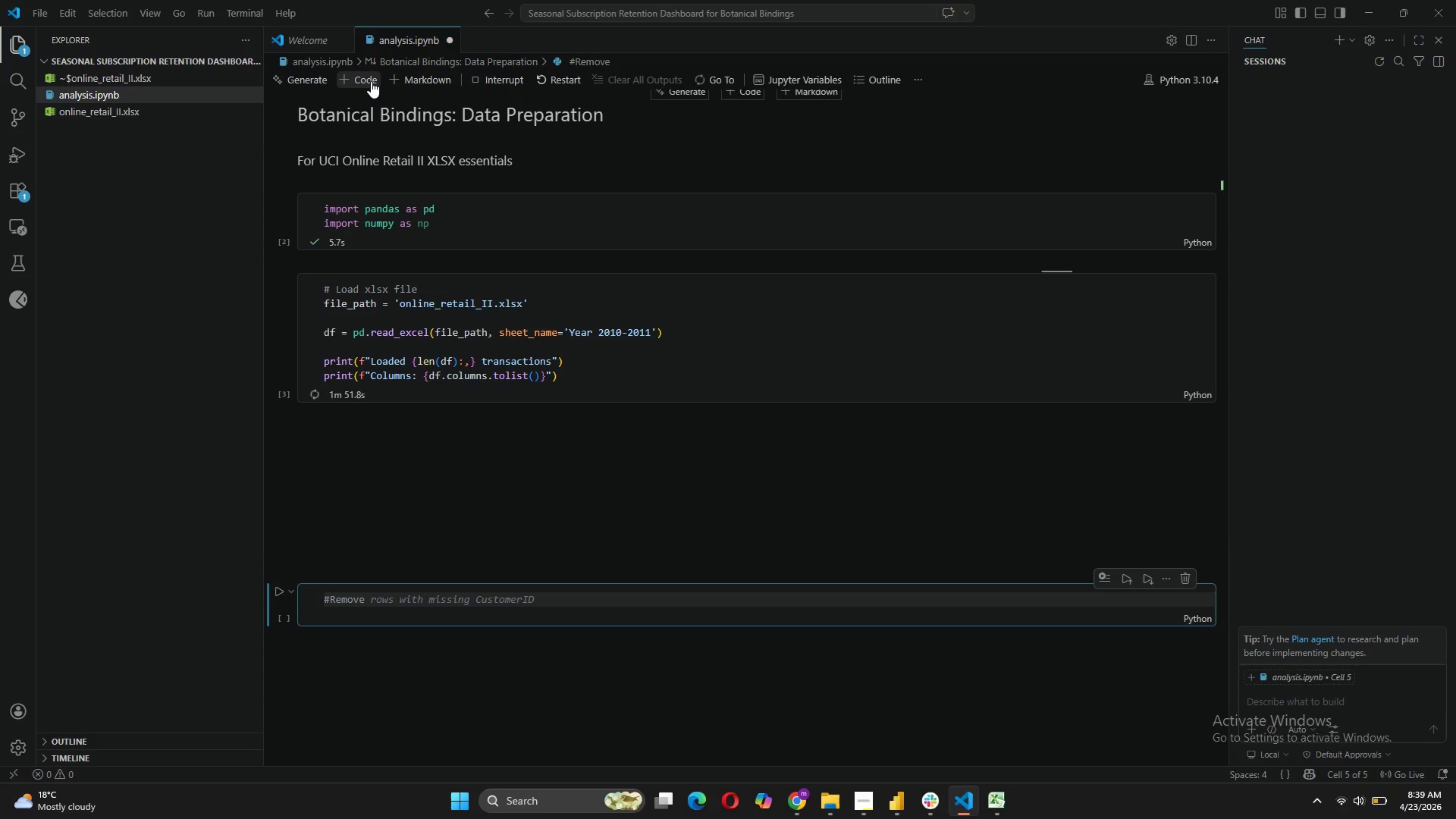 
key(ArrowLeft)
 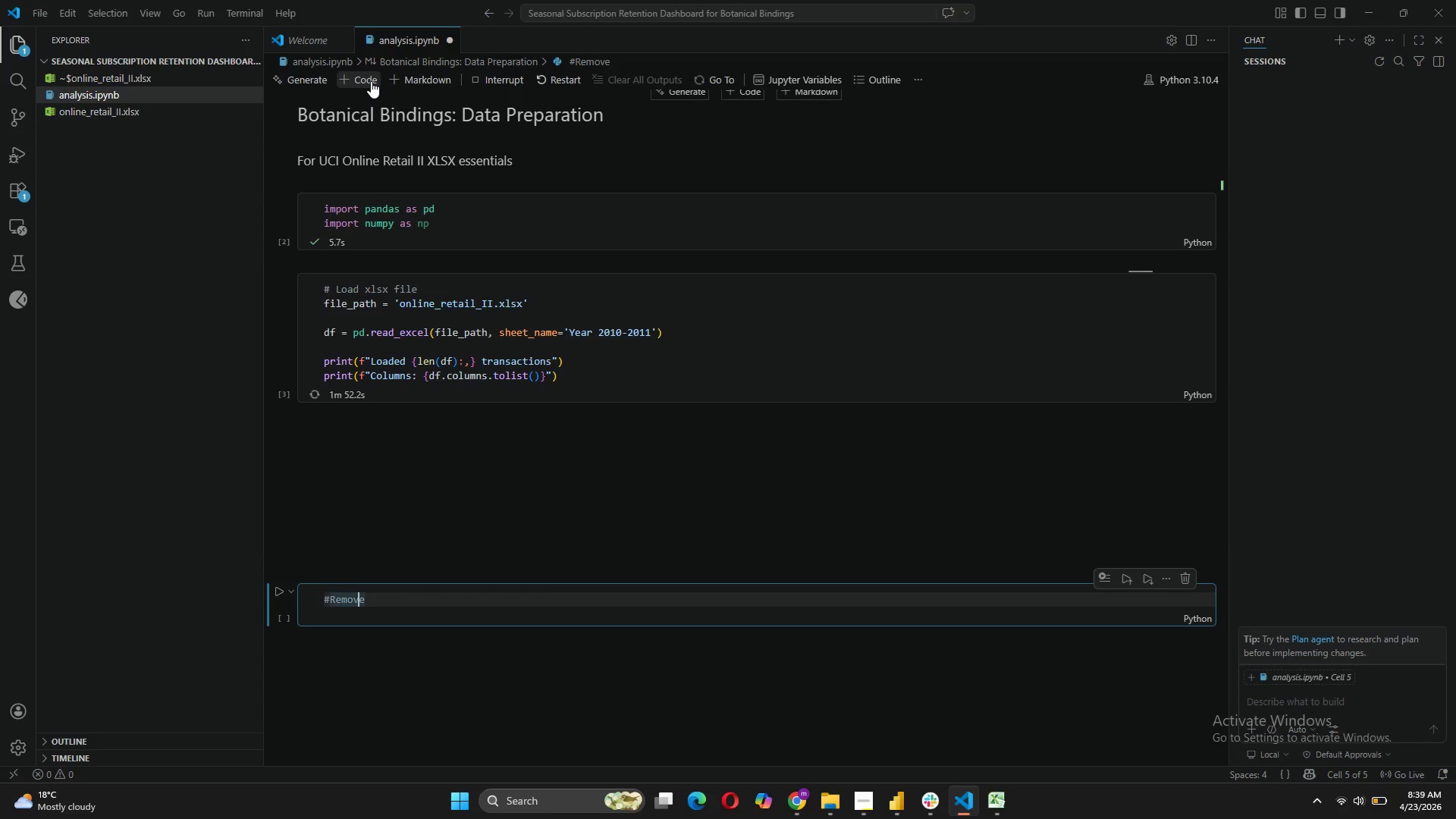 
key(ArrowLeft)
 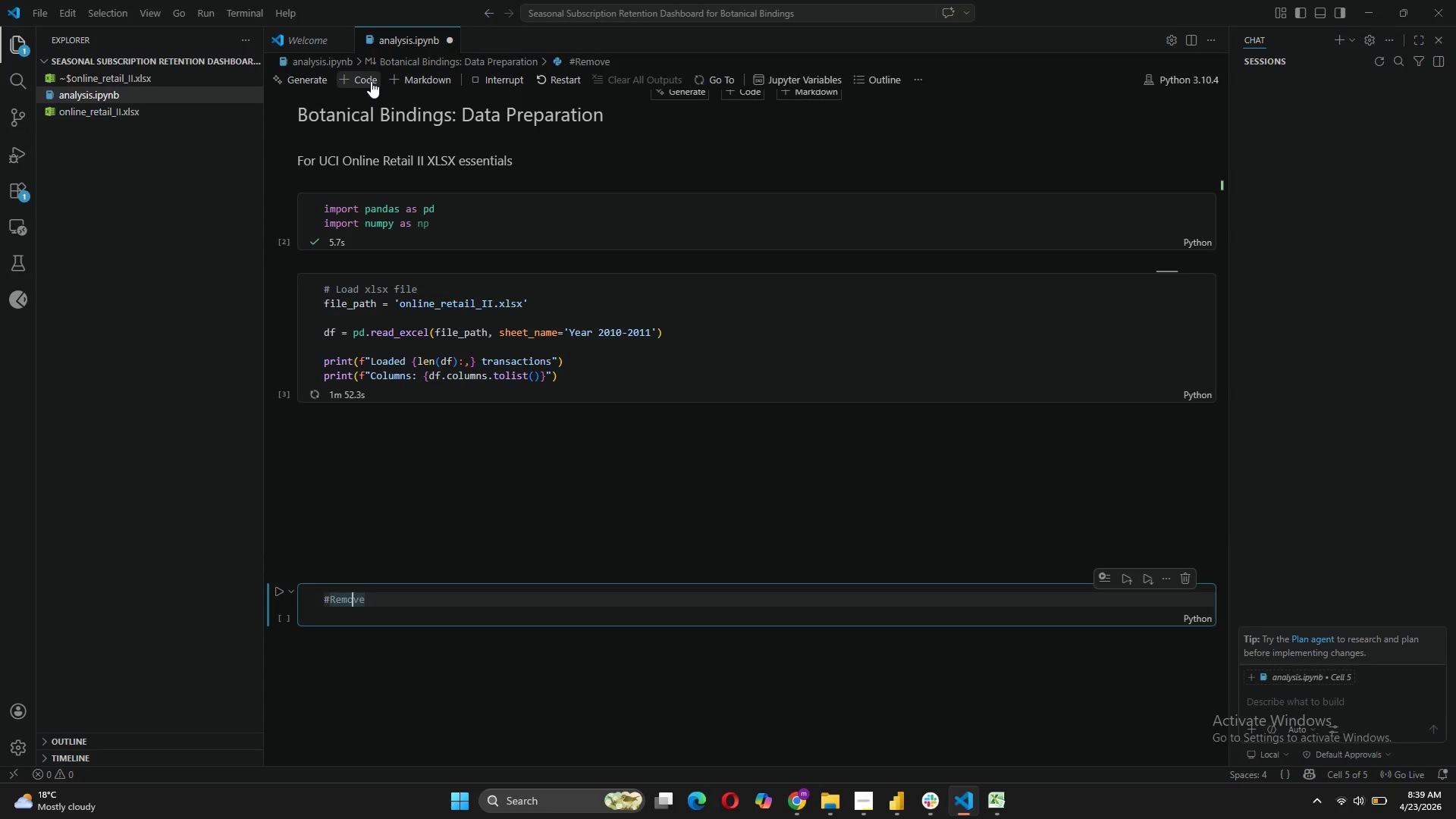 
key(ArrowLeft)
 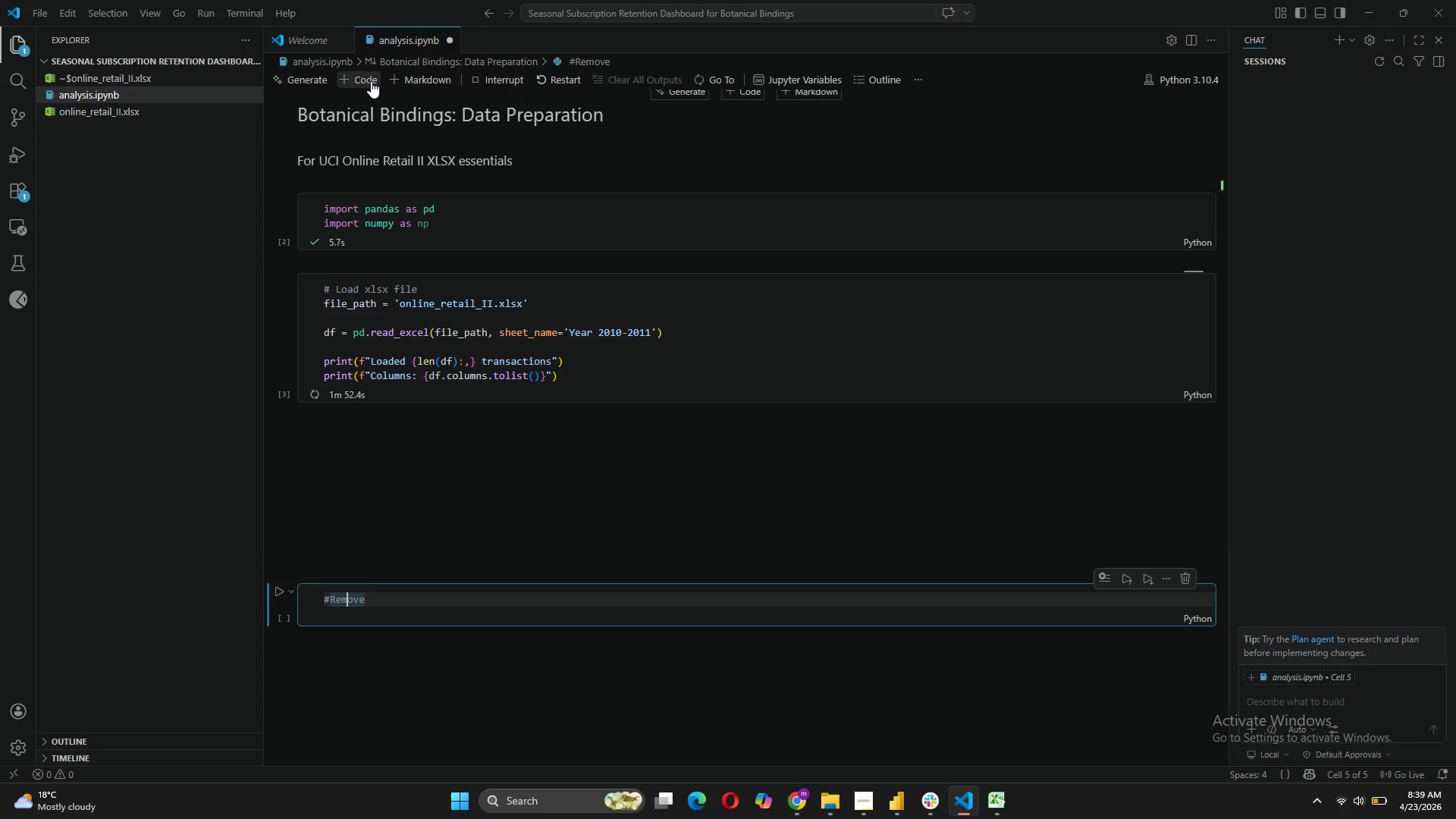 
key(ArrowLeft)
 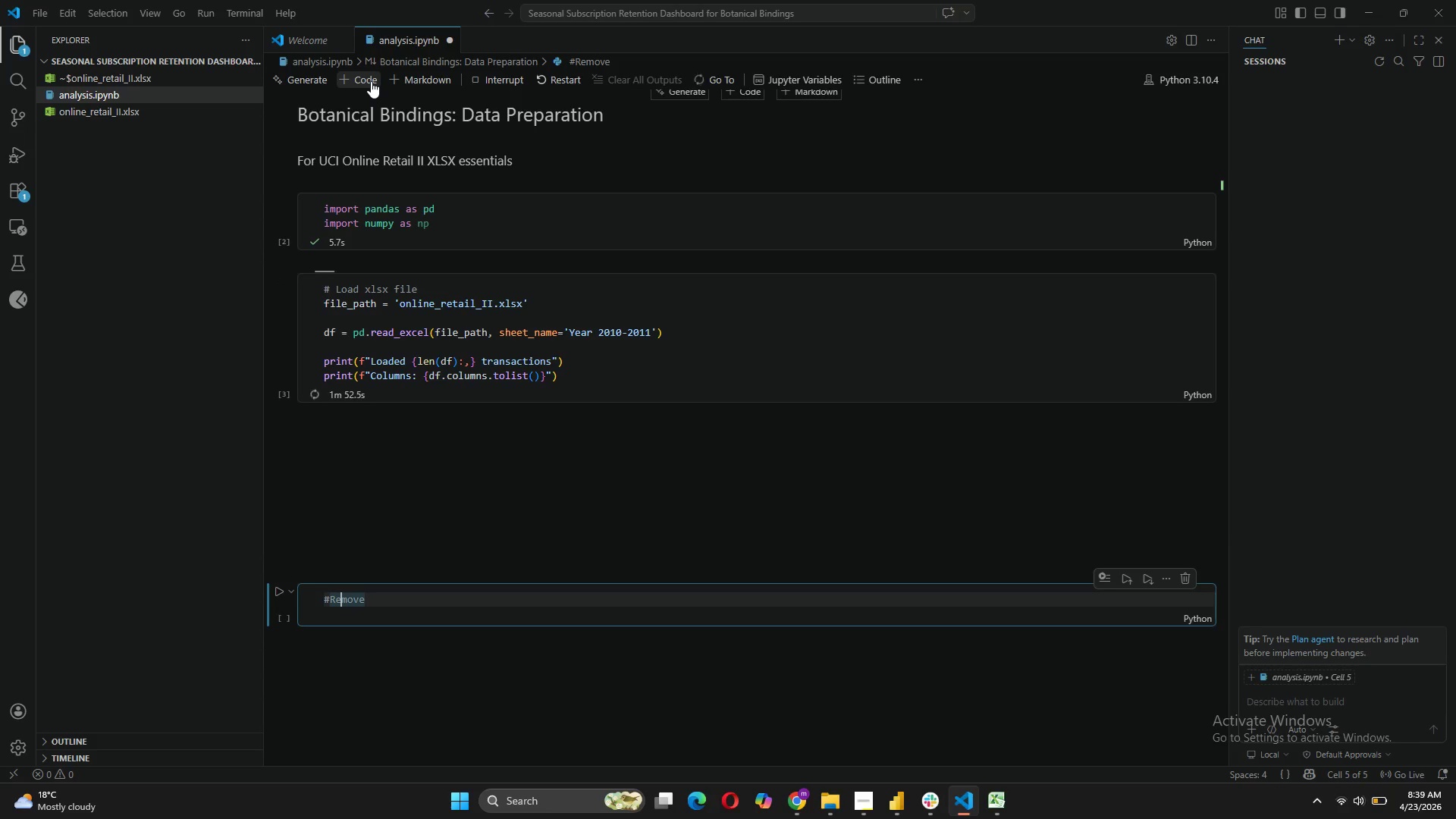 
key(ArrowLeft)
 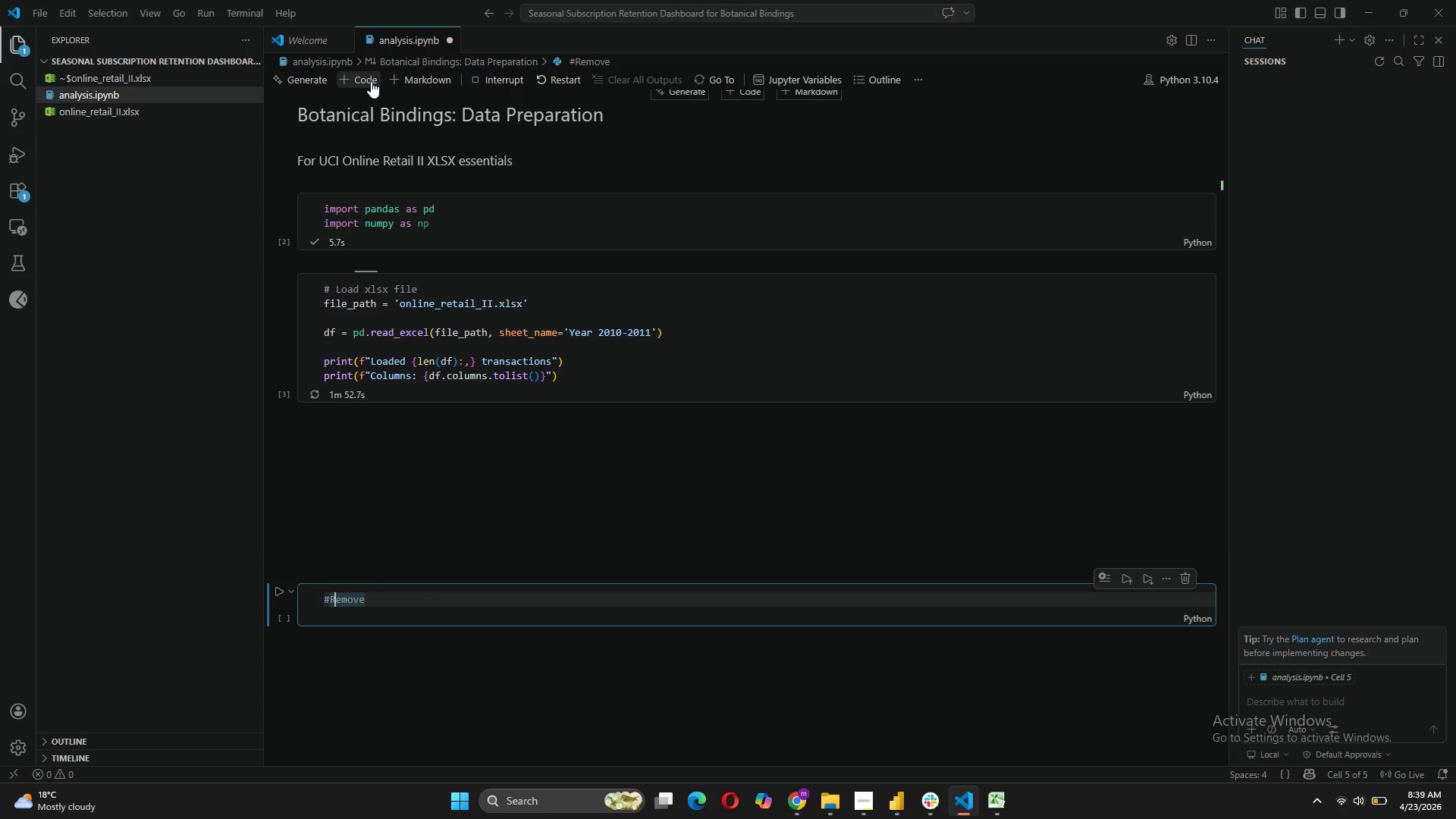 
key(ArrowLeft)
 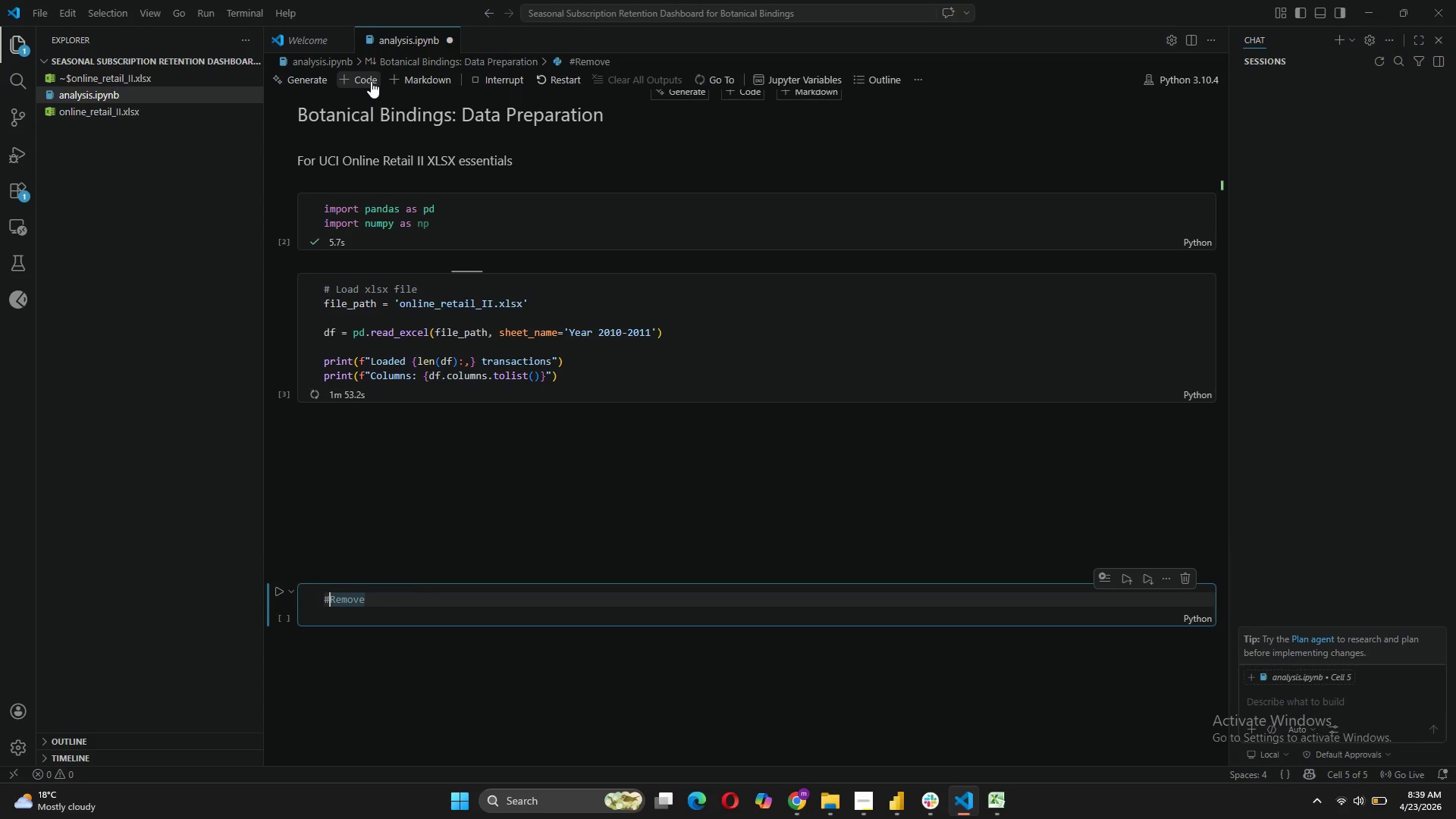 
key(Space)
 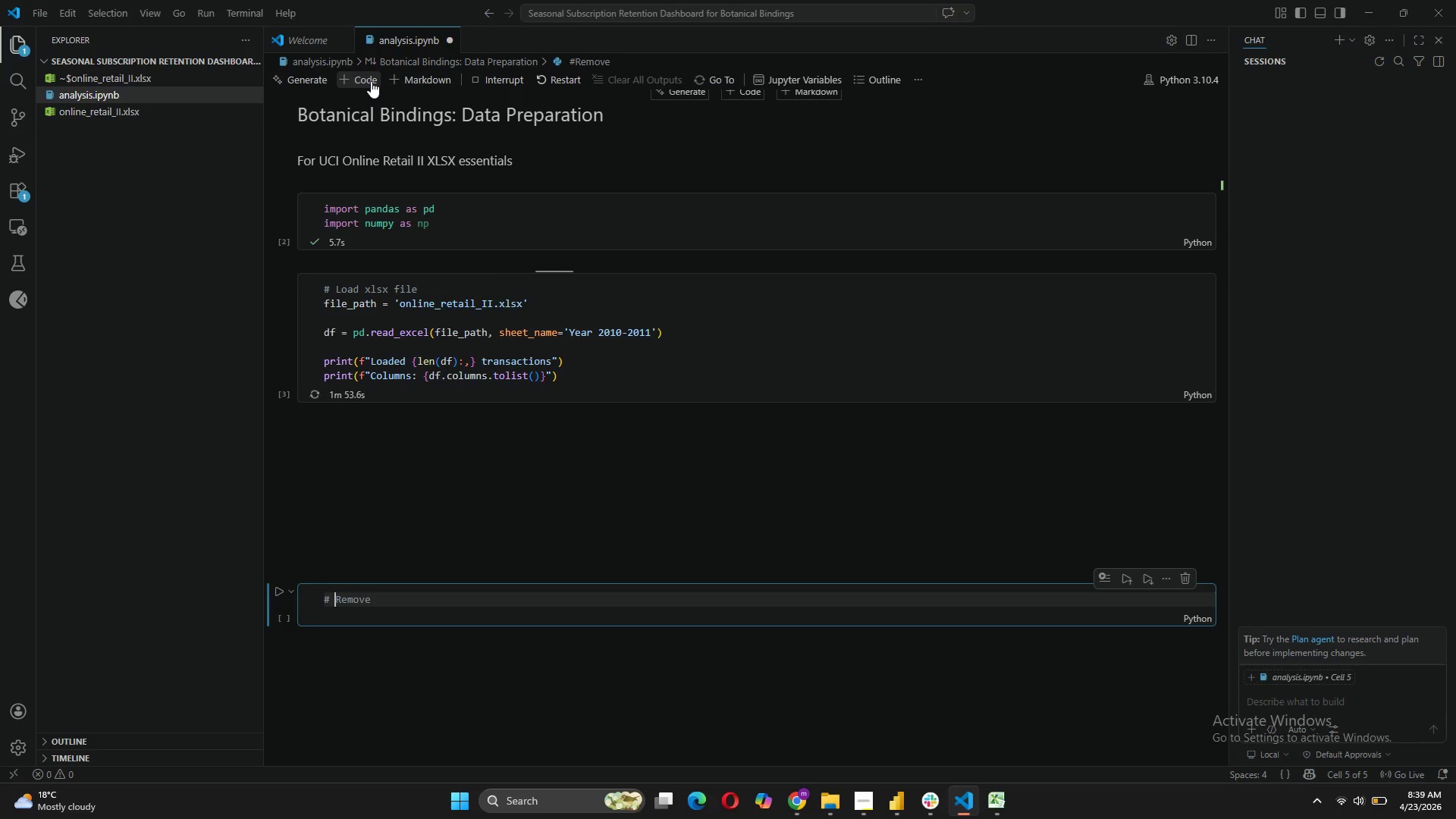 
key(ArrowRight)
 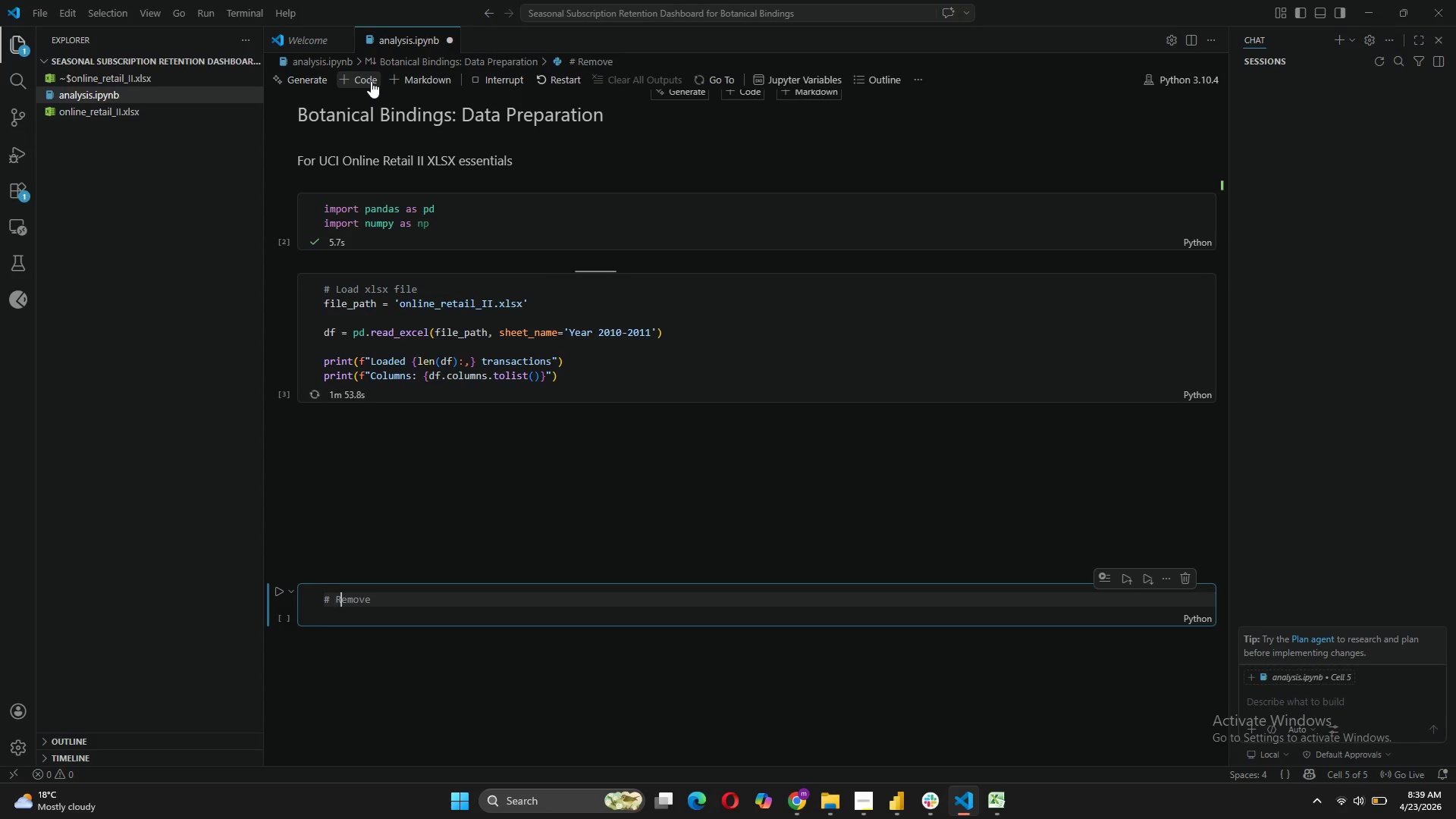 
key(ArrowRight)
 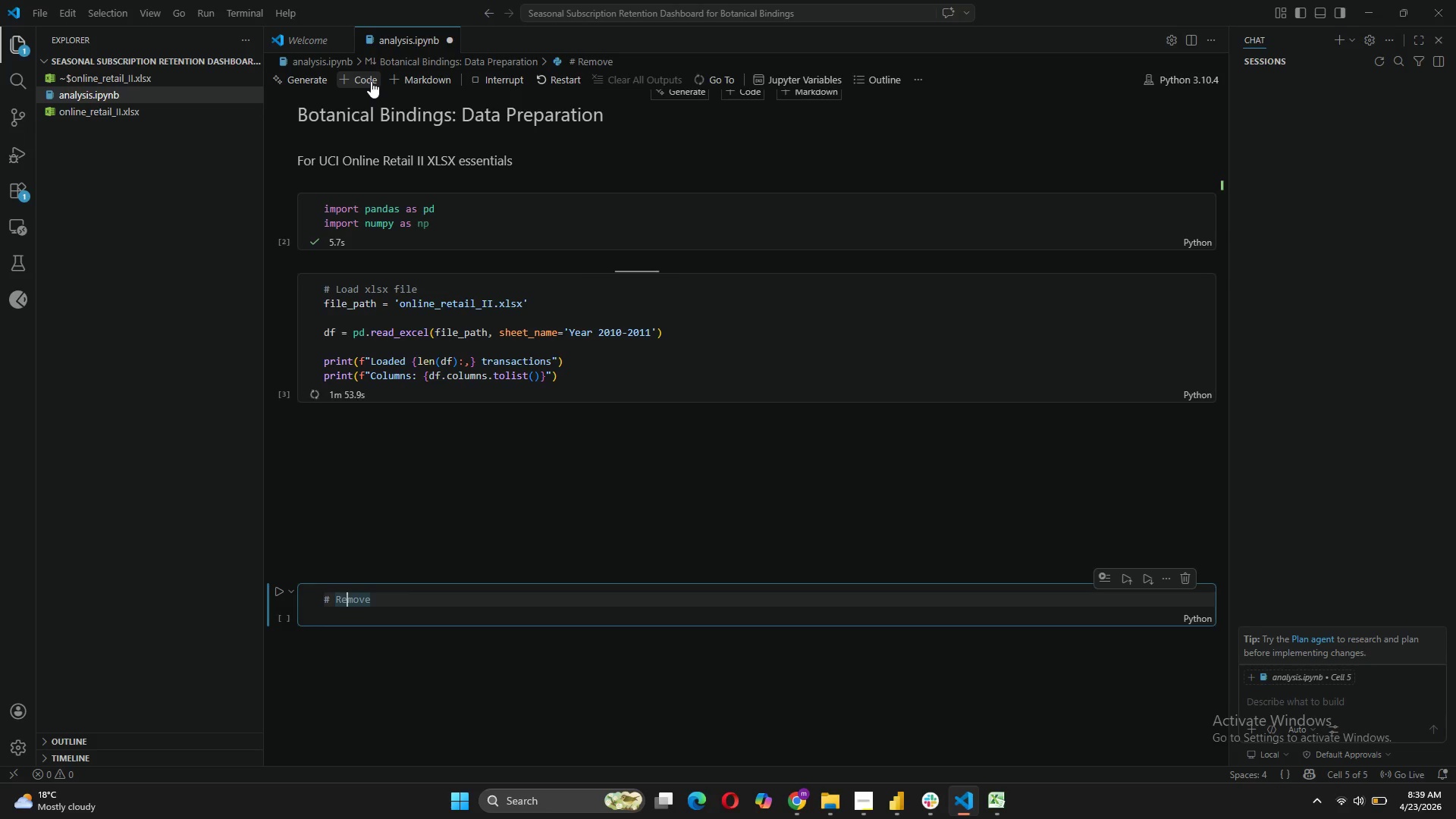 
key(ArrowRight)
 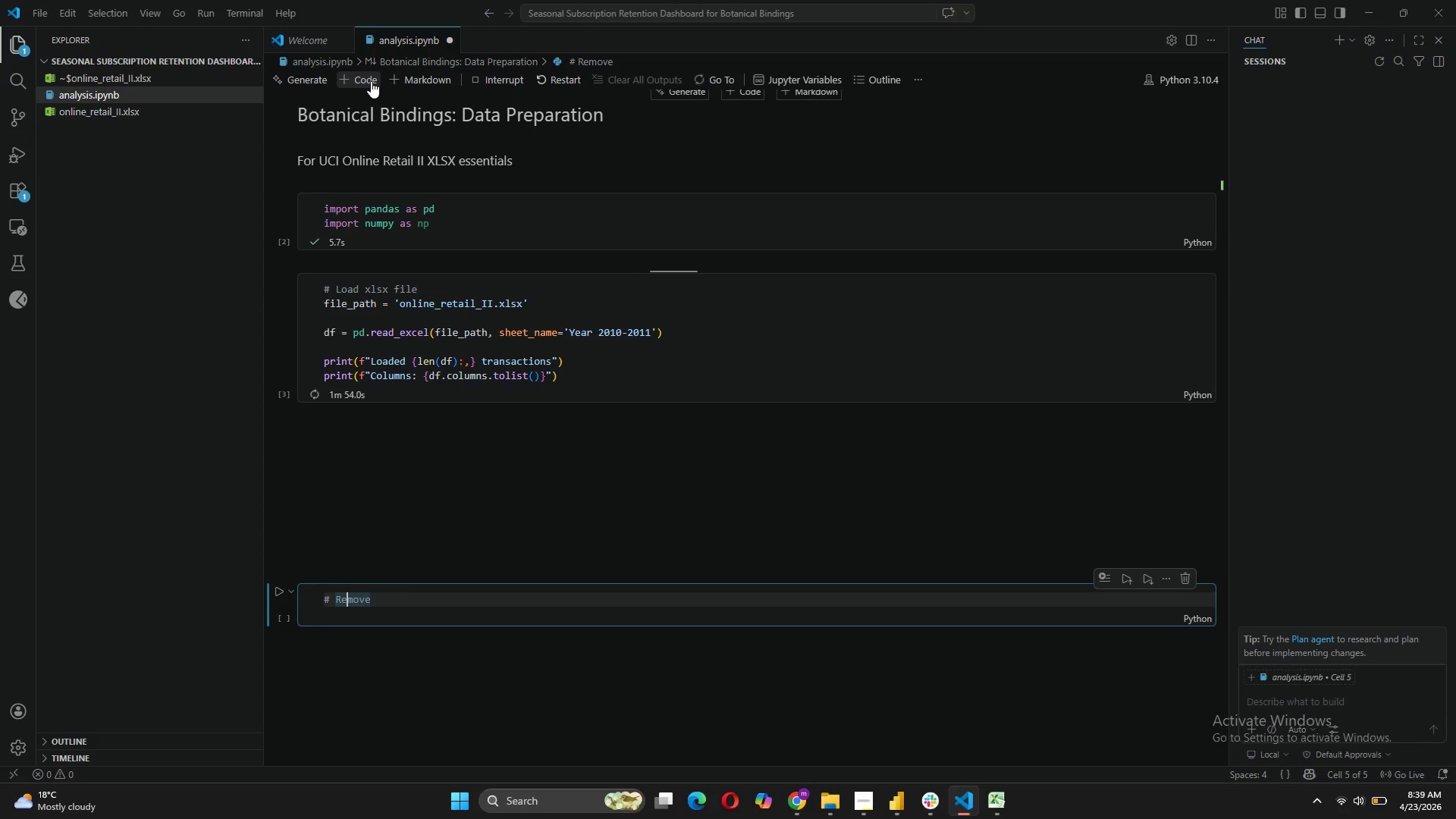 
key(ArrowRight)
 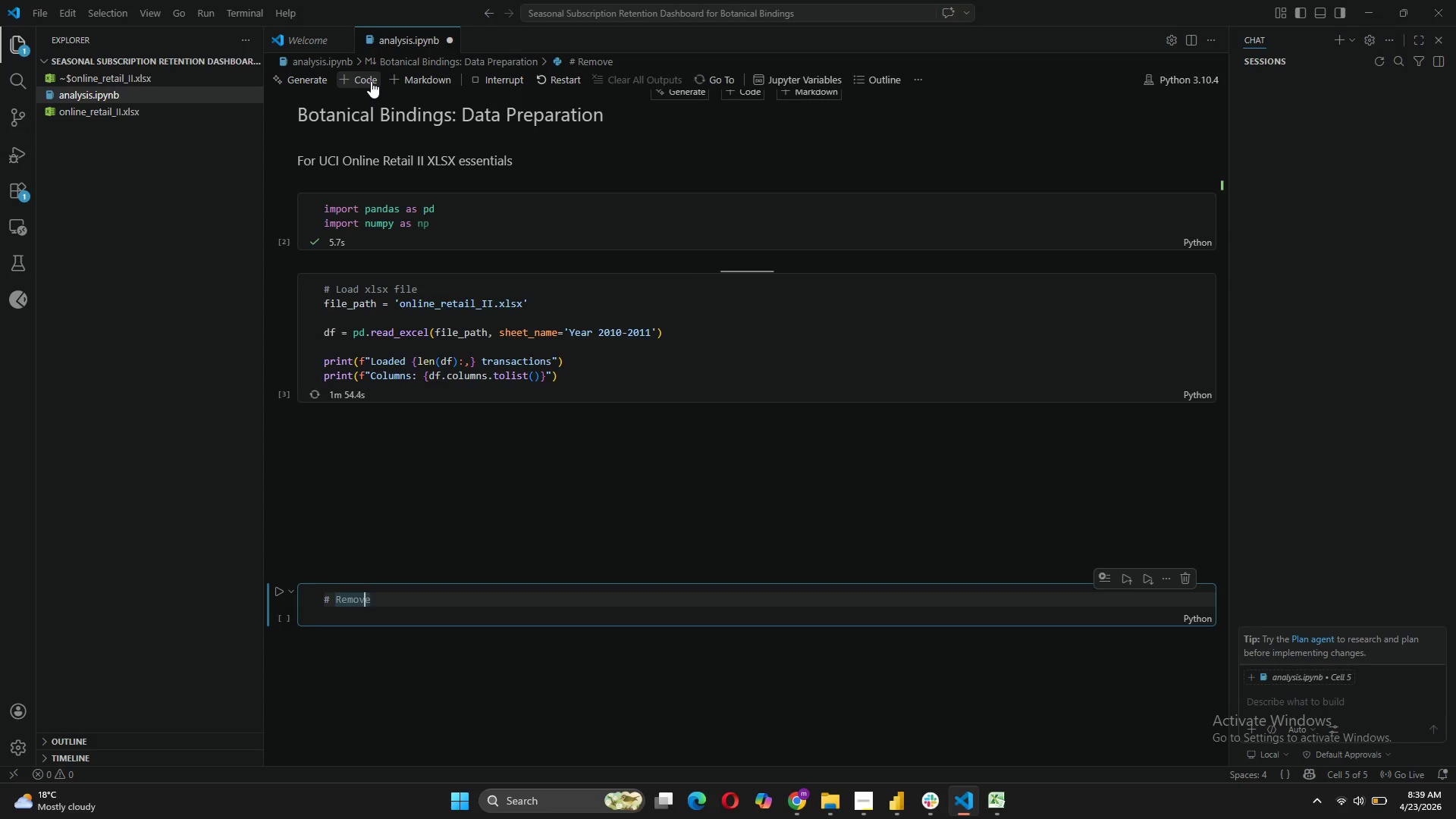 
key(ArrowRight)
 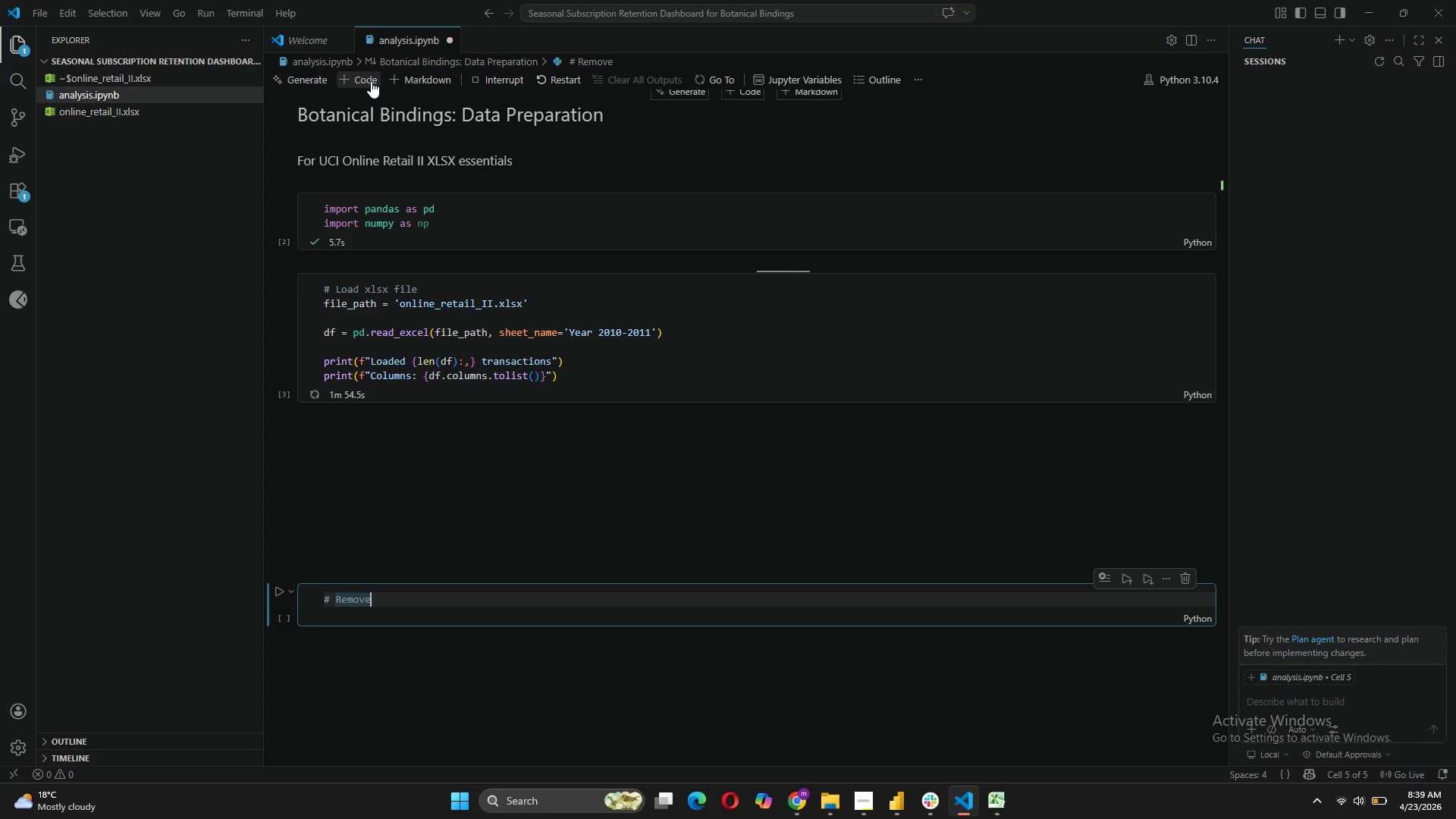 
key(ArrowRight)
 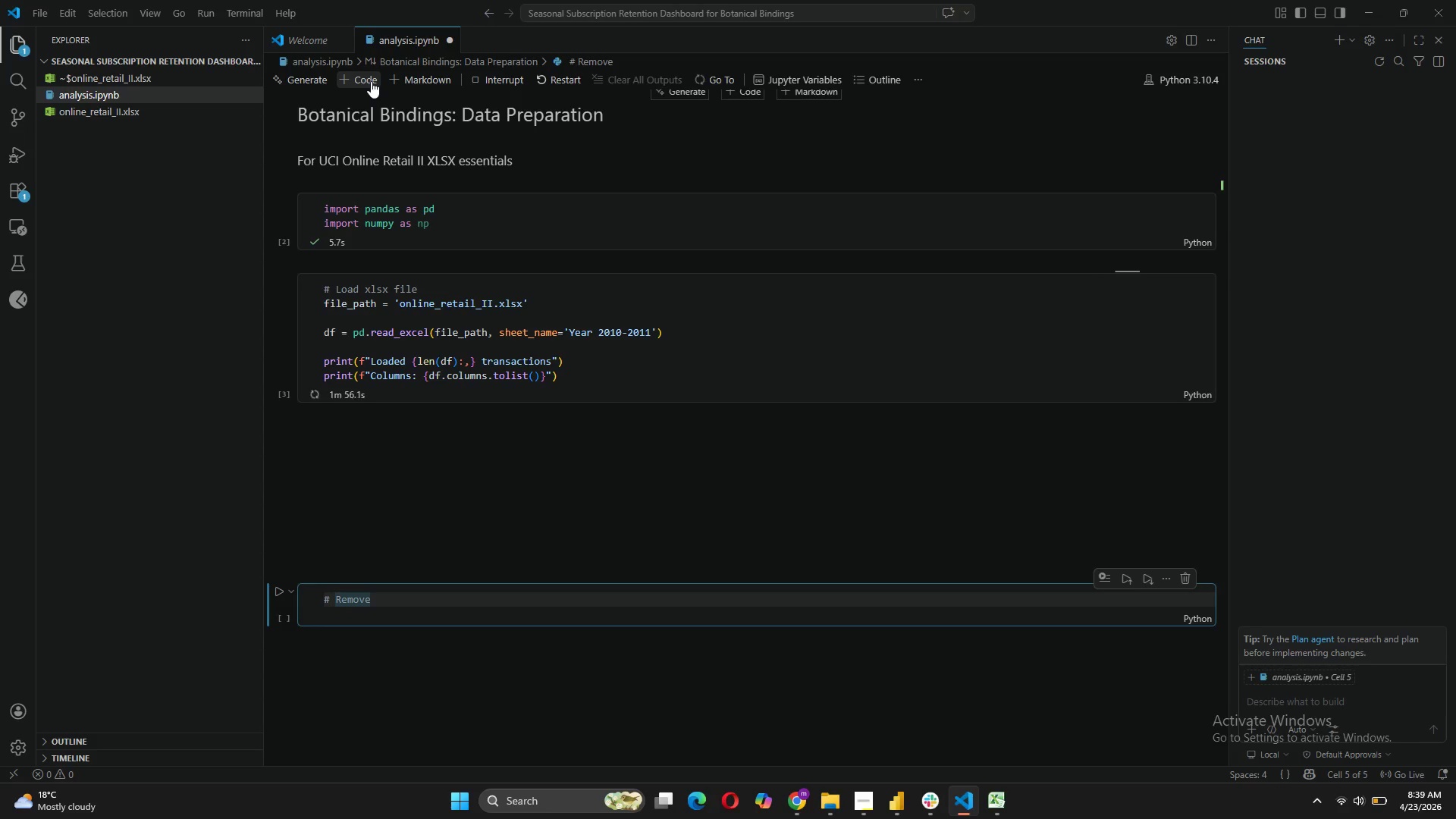 
type( canceled orders)
 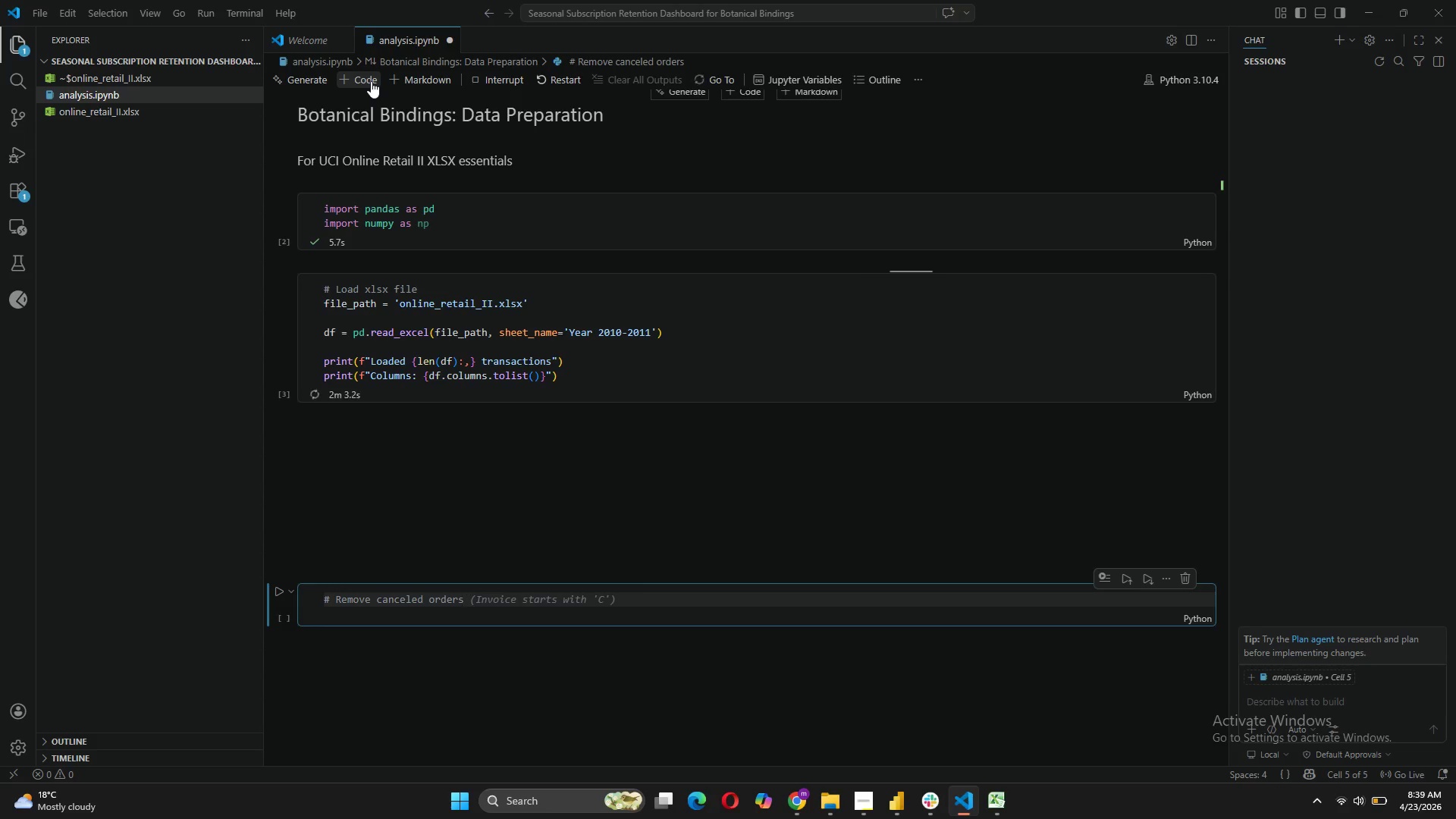 
key(Backspace)
key(Backspace)
key(Backspace)
key(Backspace)
key(Backspace)
key(Backspace)
key(Backspace)
key(Backspace)
key(Backspace)
key(Backspace)
key(Backspace)
key(Backspace)
key(Backspace)
key(Backspace)
key(Backspace)
type(rows without Custoe)
key(Backspace)
type(mer ID)
 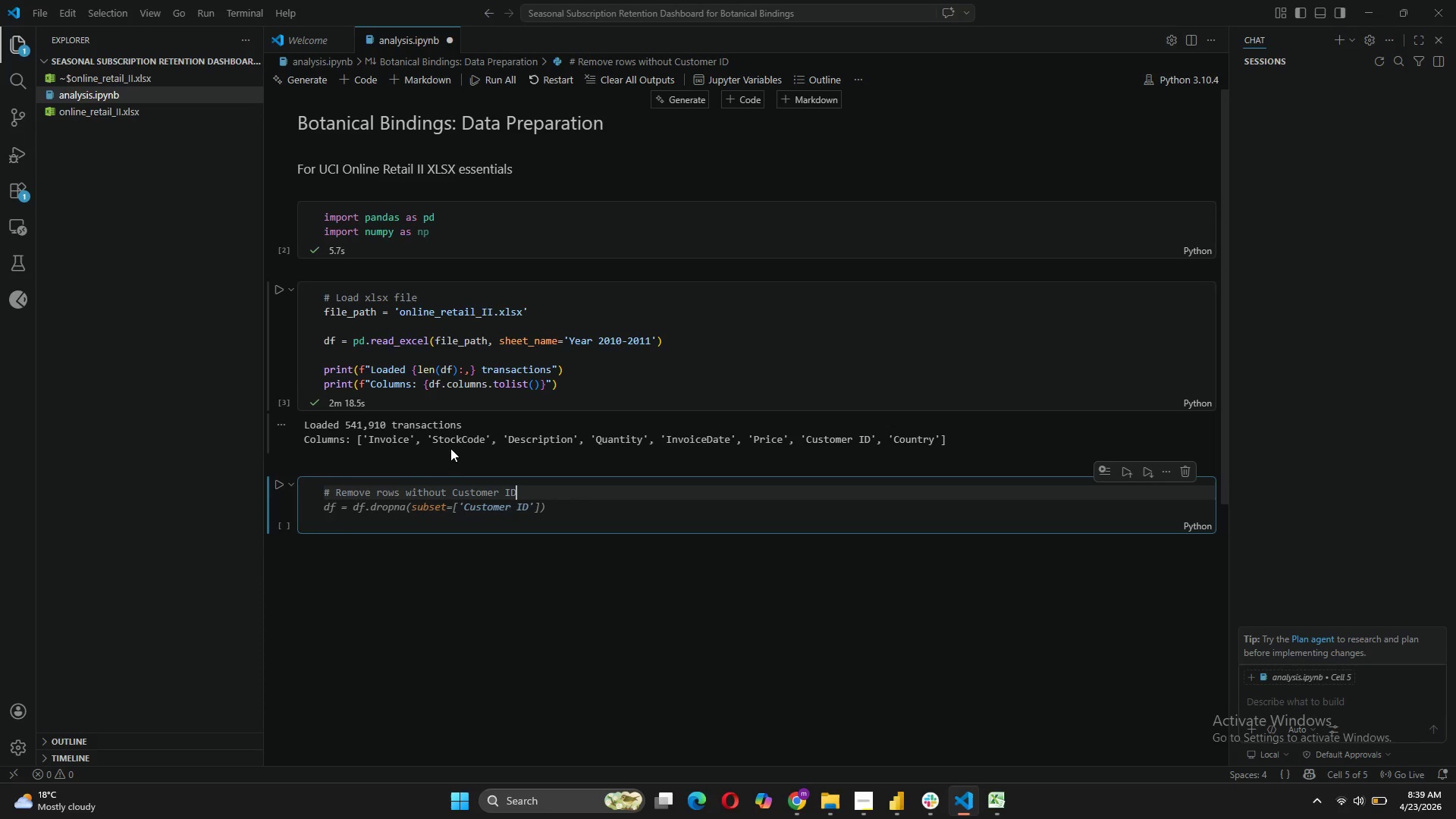 
wait(11.55)
 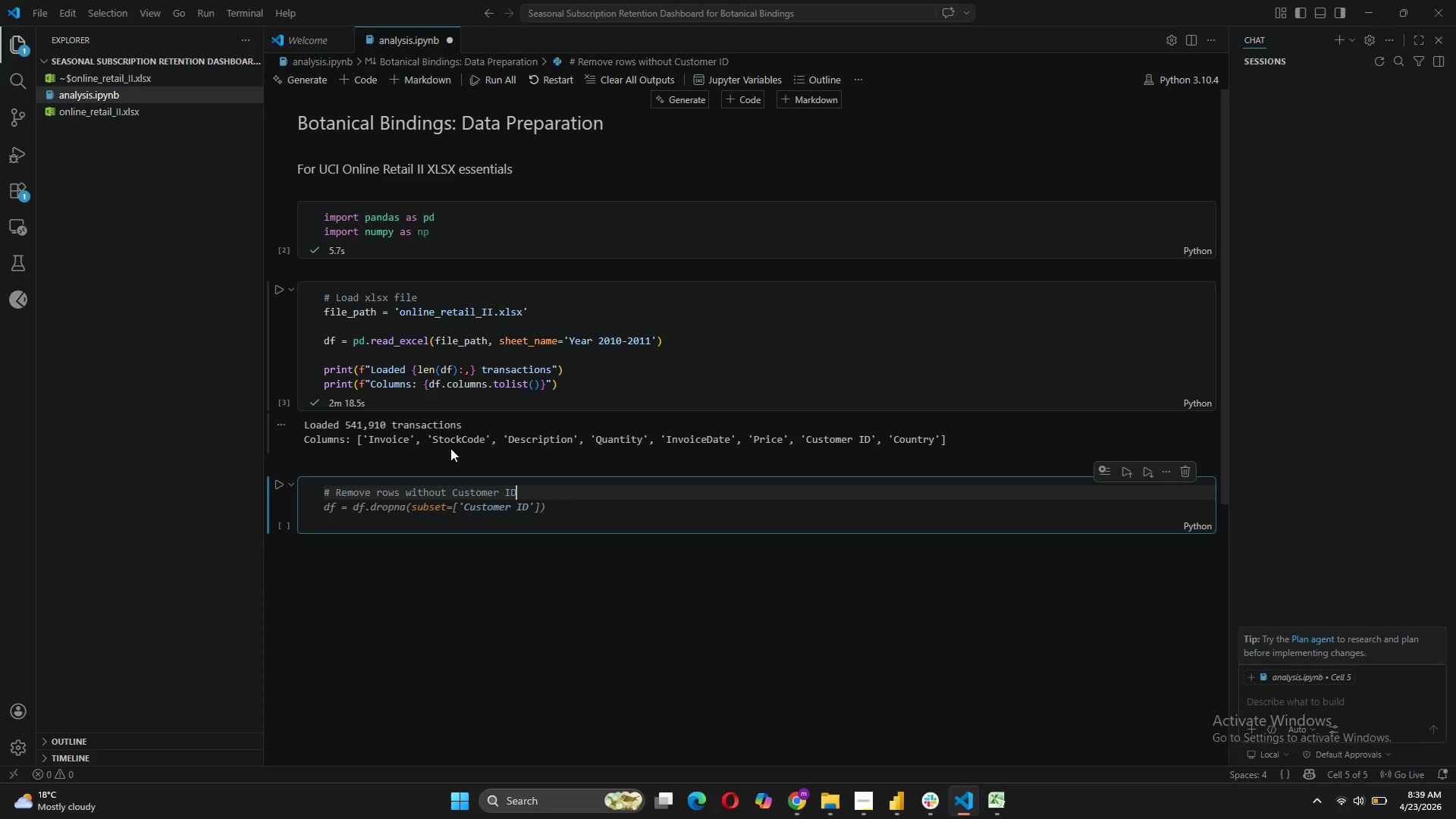 
key(Enter)
 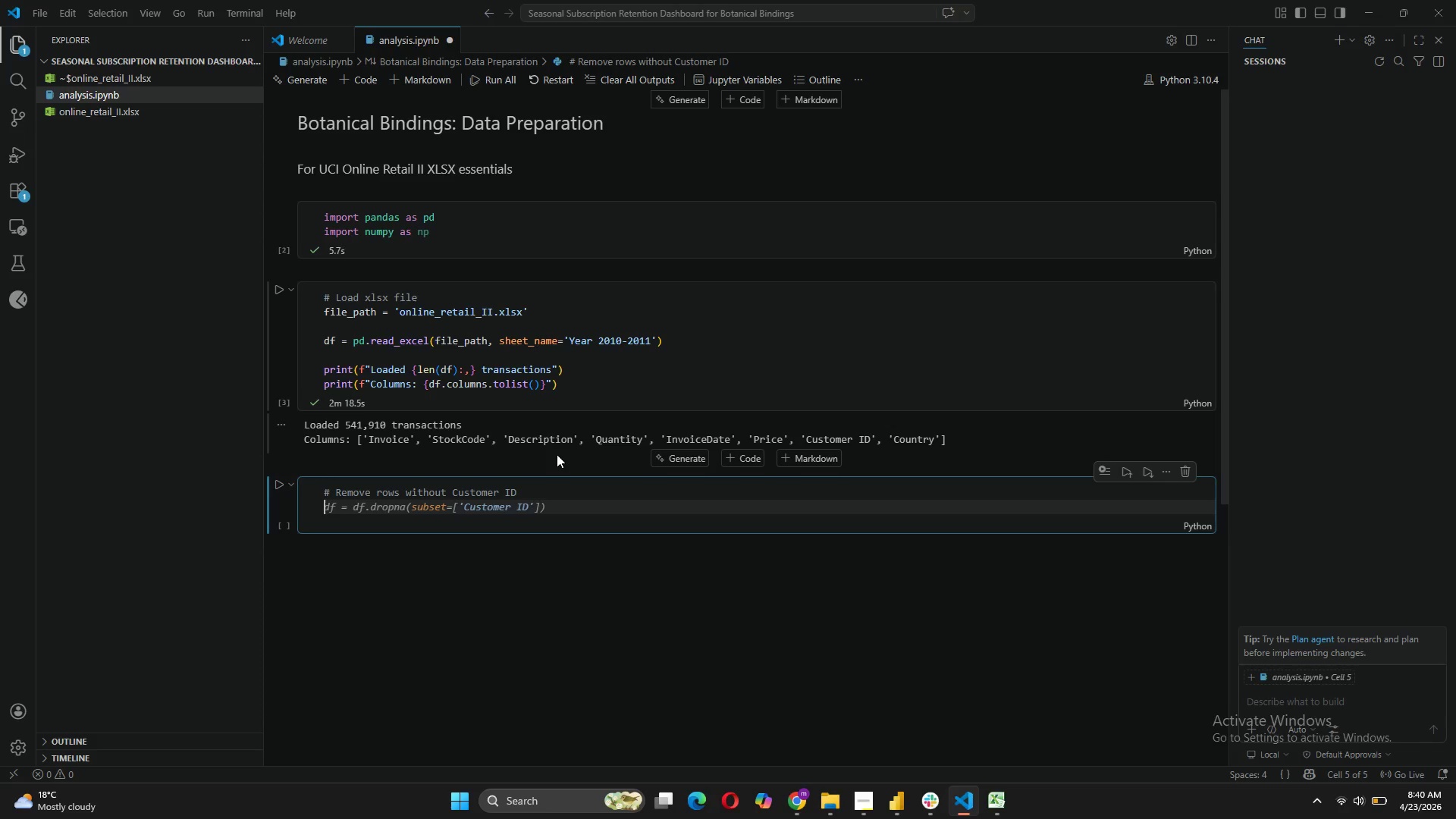 
key(Tab)
 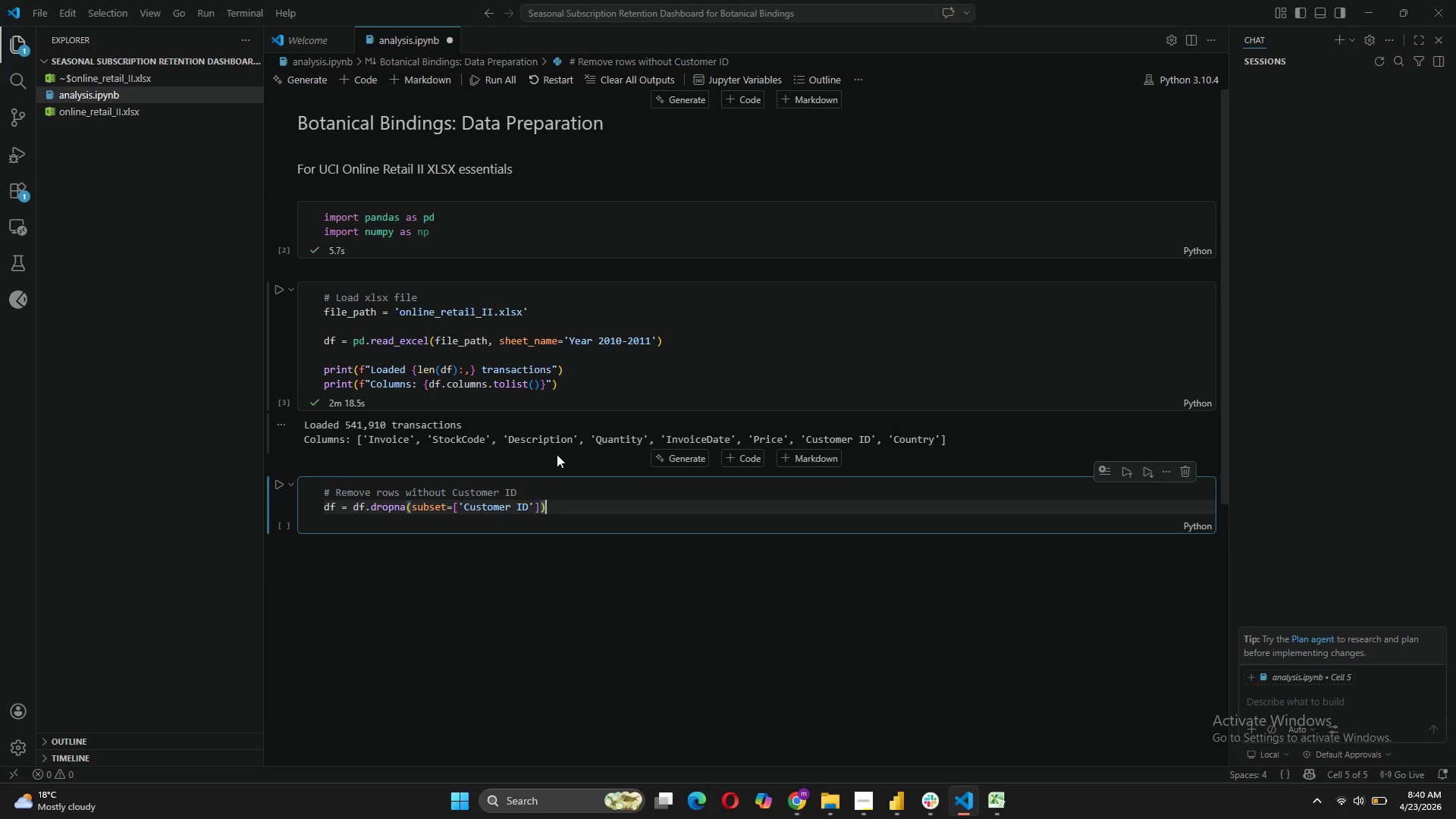 
key(Enter)
 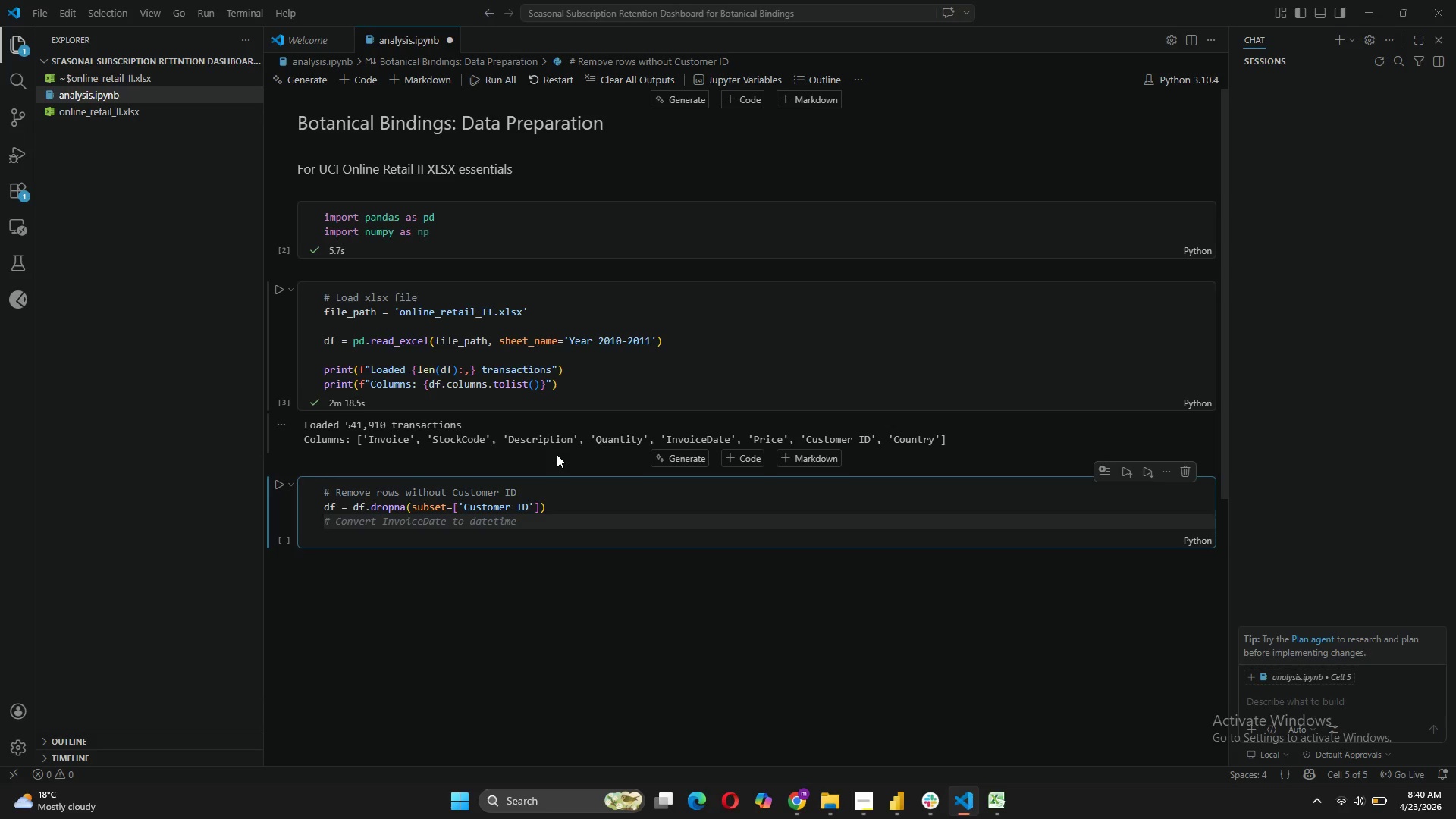 
type(PRINT)
key(Tab)
type((f"After removing missing Custoe)
key(Backspace)
type(merID:)
 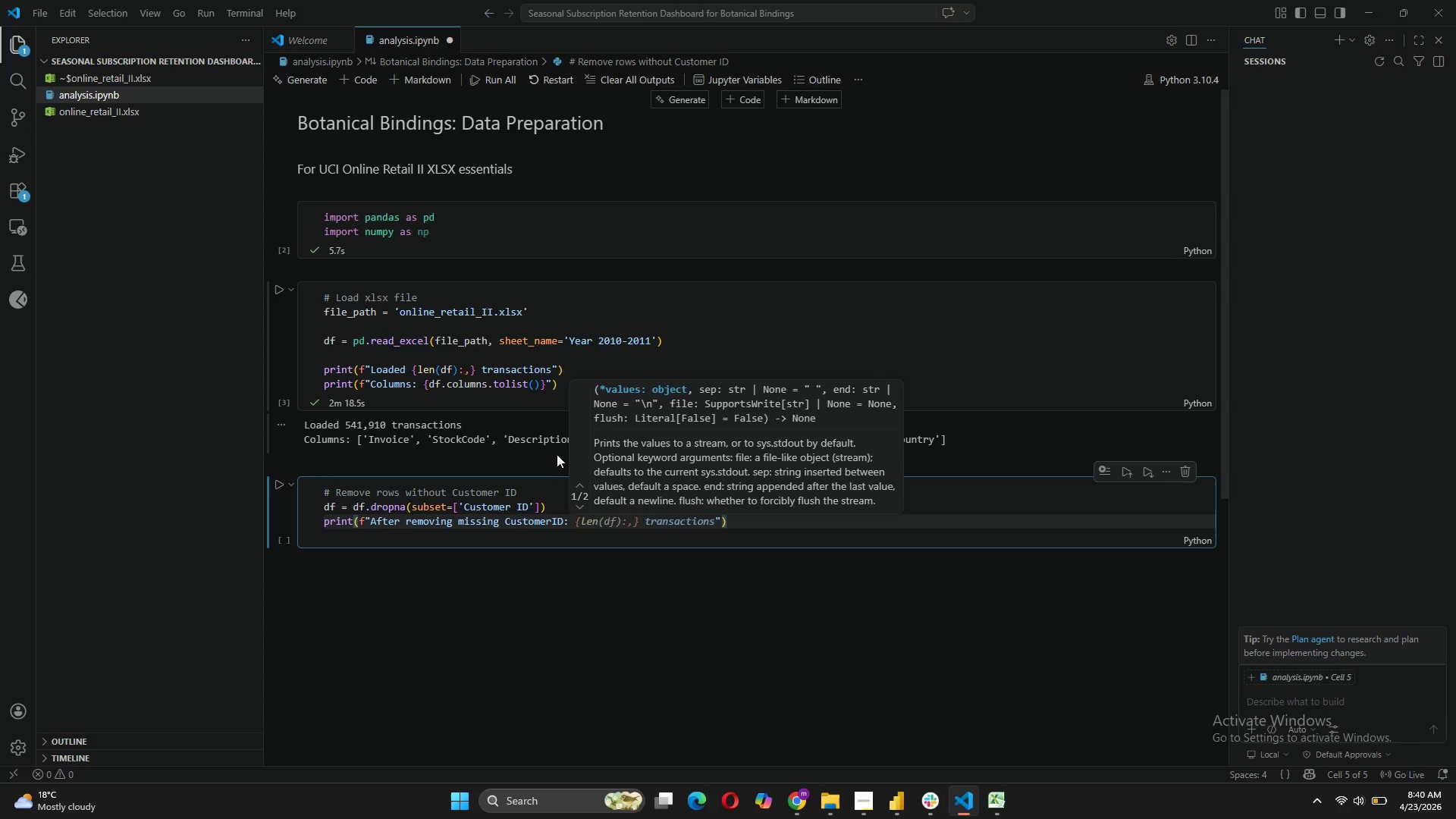 
key(Tab)
 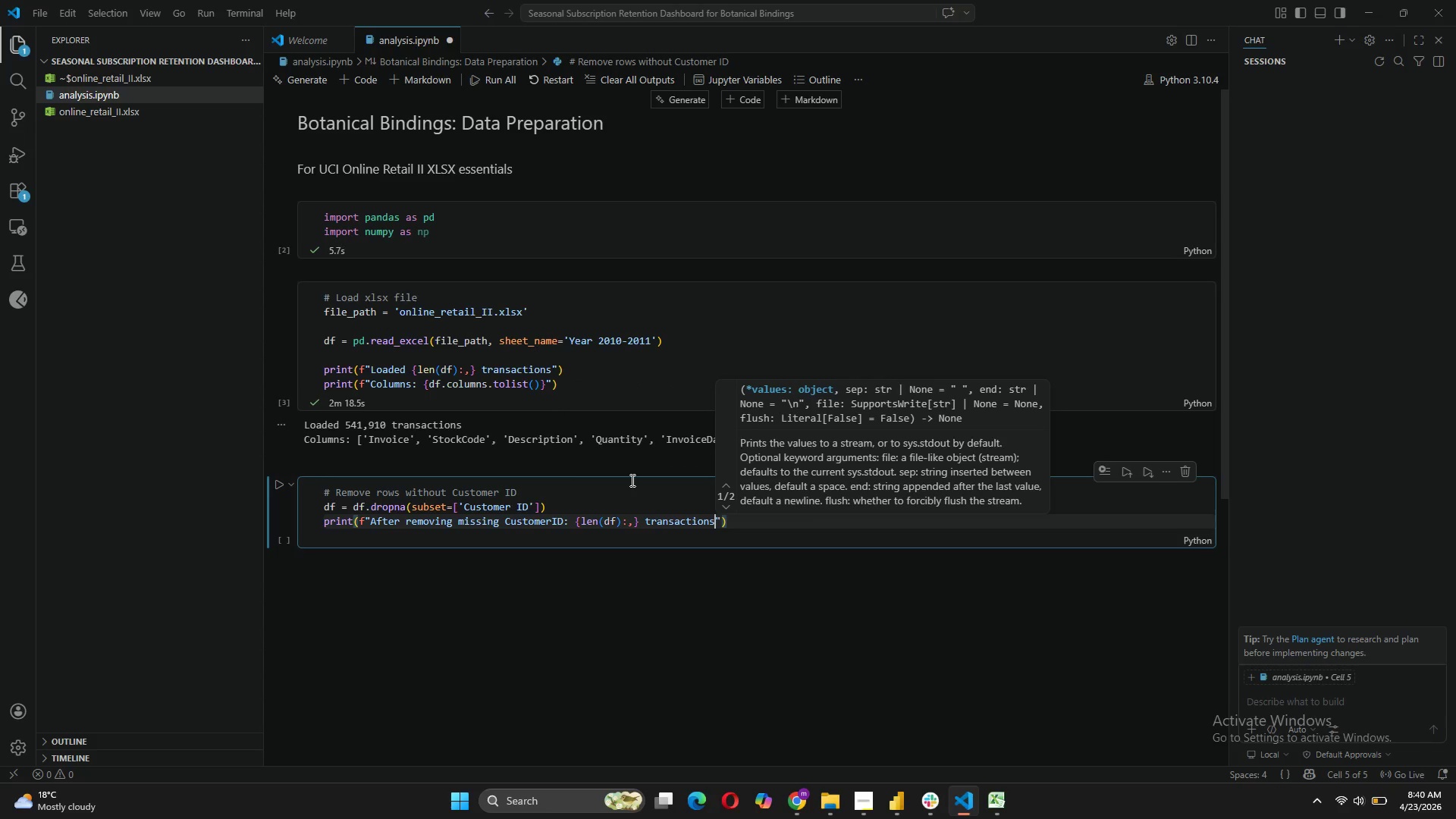 
key(Backspace)
key(Backspace)
key(Backspace)
key(Backspace)
key(Backspace)
key(Backspace)
key(Backspace)
key(Backspace)
key(Backspace)
key(Backspace)
key(Backspace)
key(Backspace)
type(rows)
 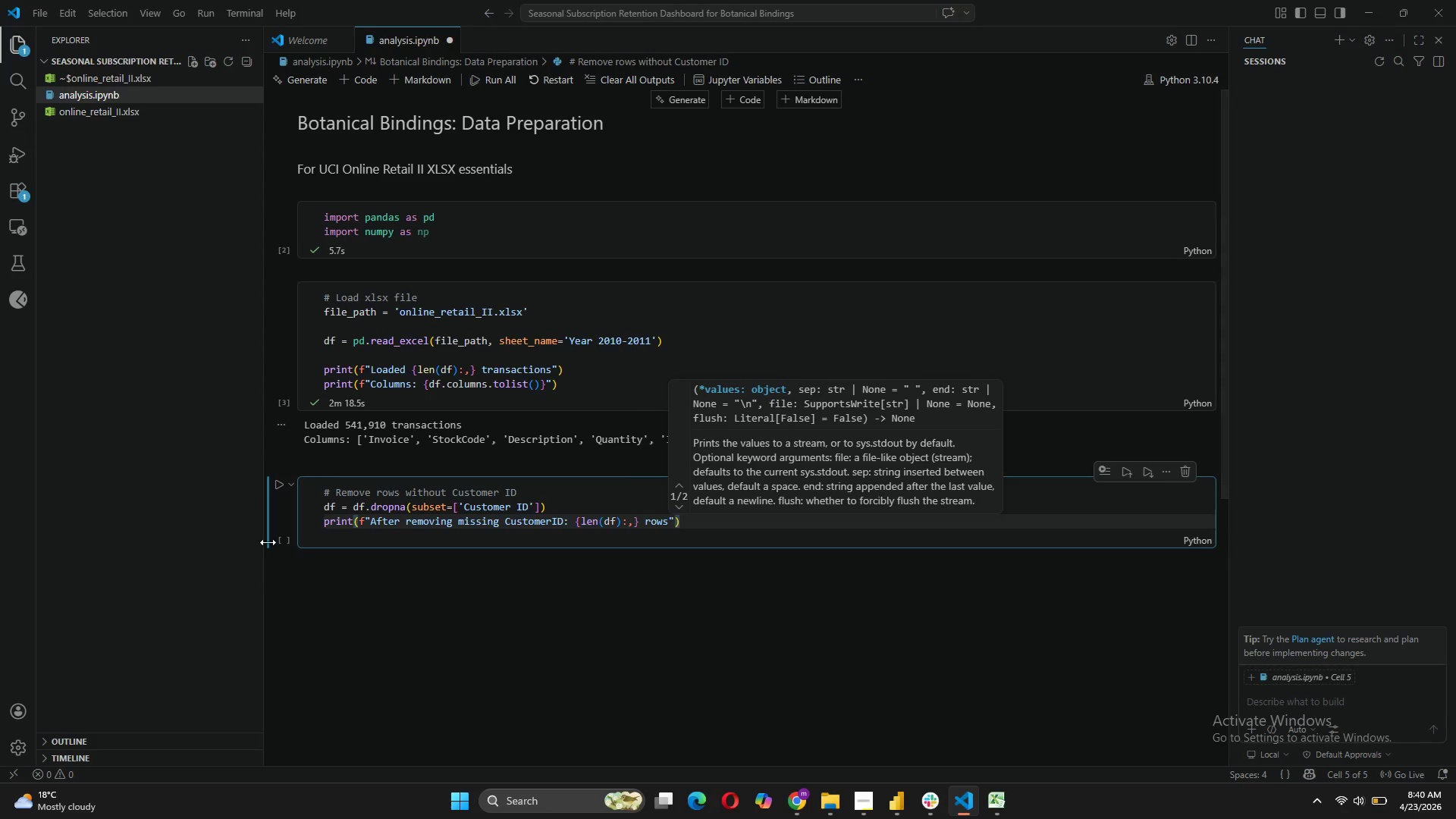 
left_click([278, 486])
 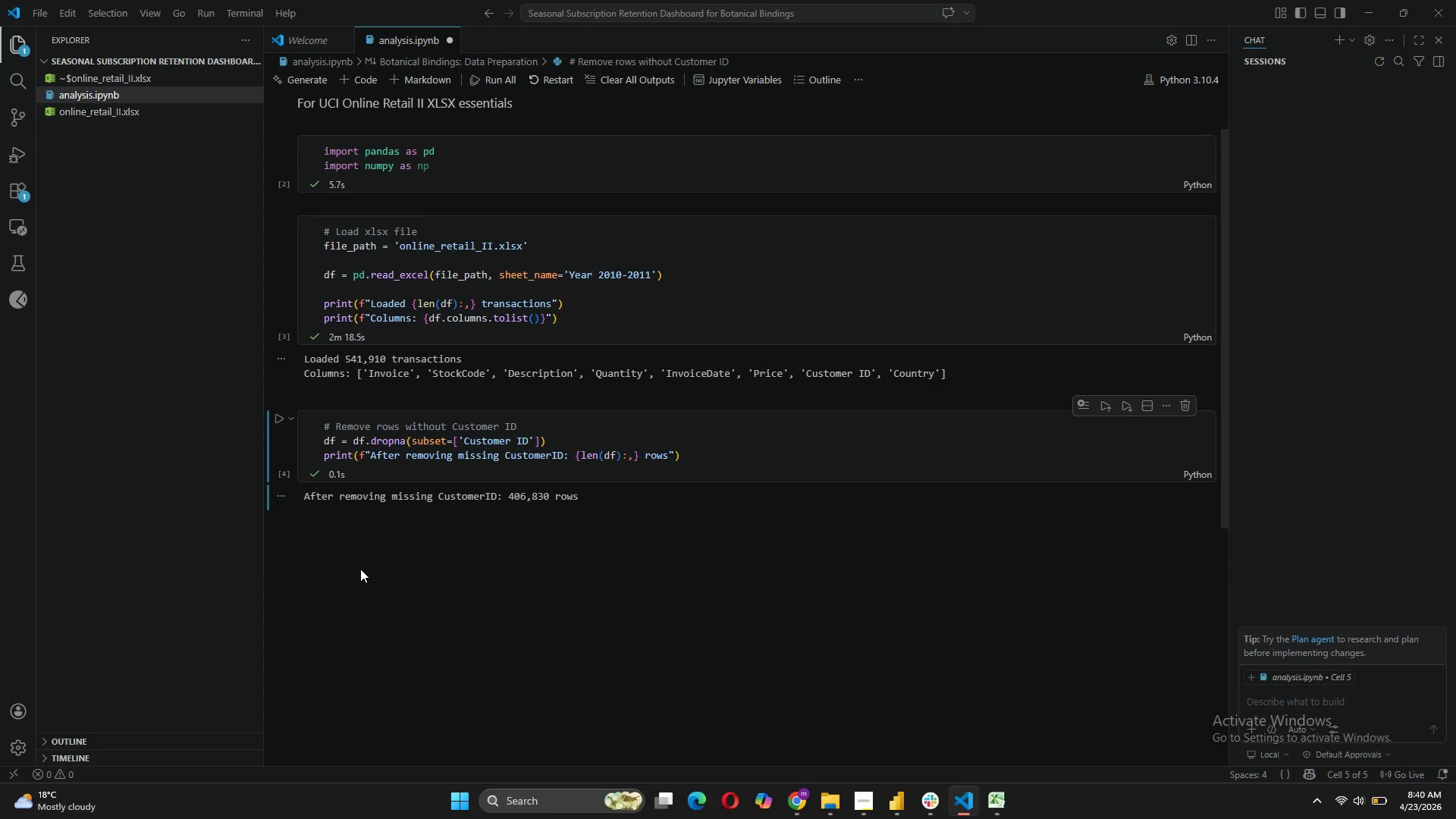 
wait(7.84)
 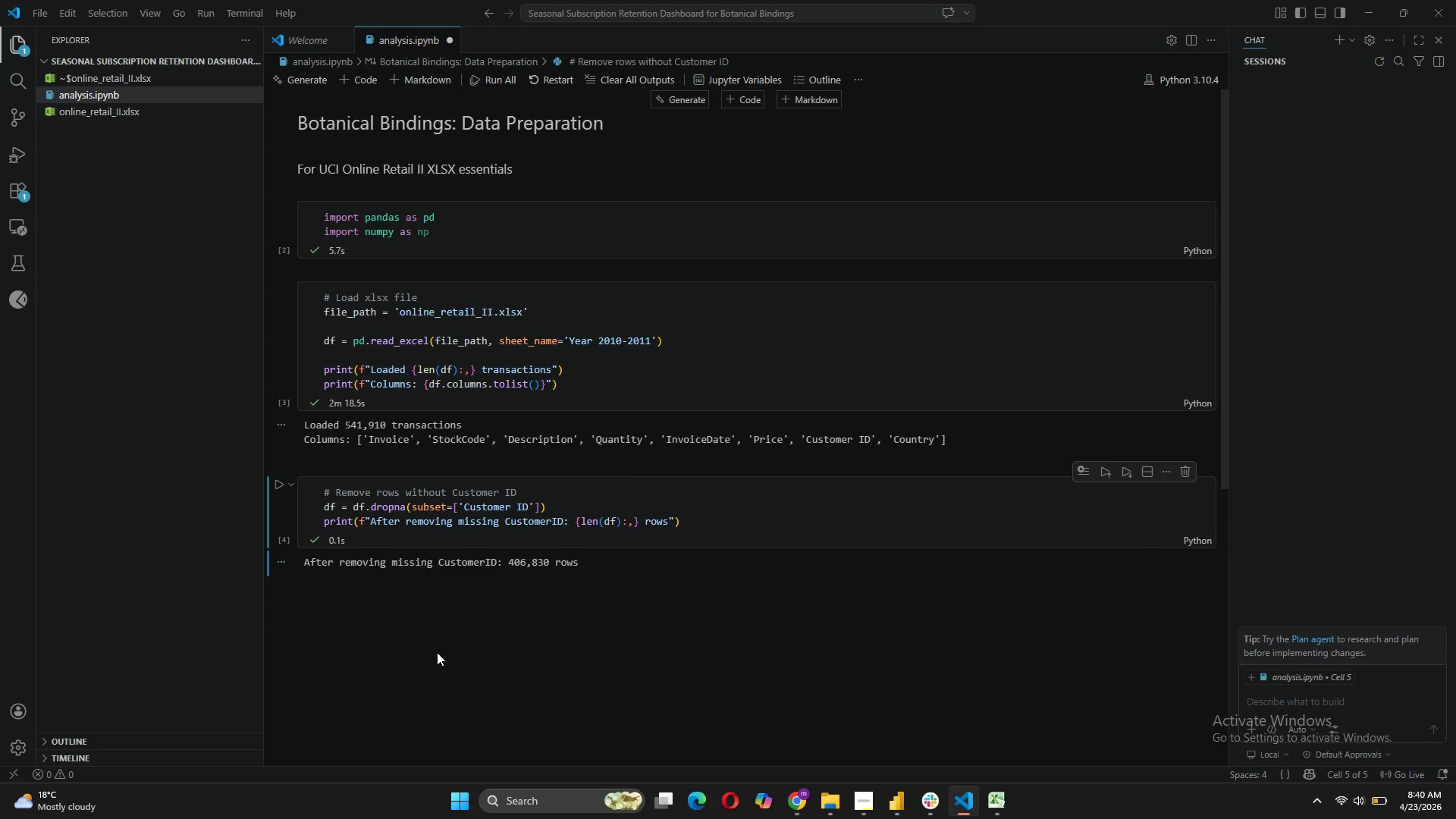 
left_click([370, 74])
 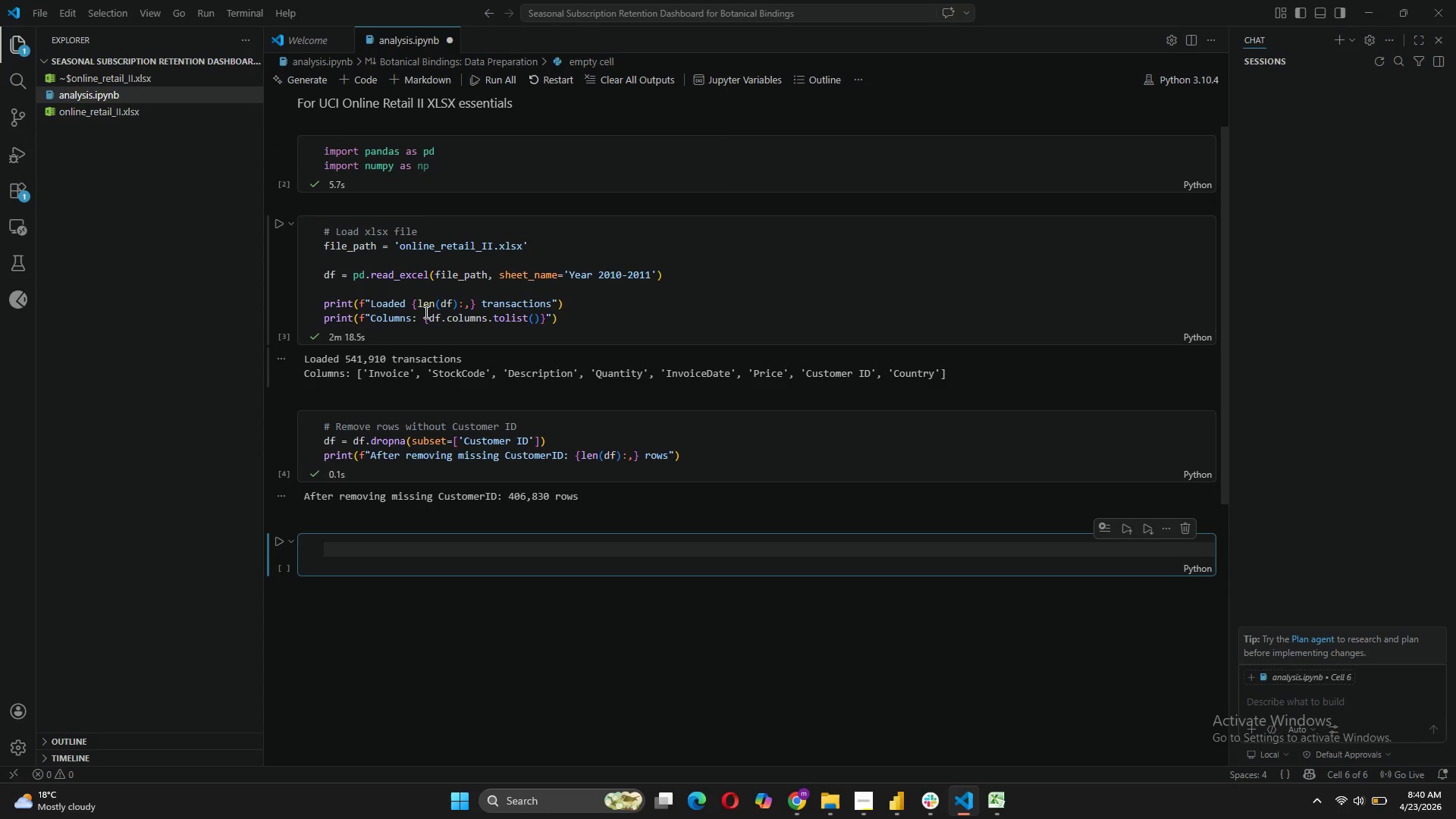 
type(# Remove canceled orders (incoices st)
key(Tab)
 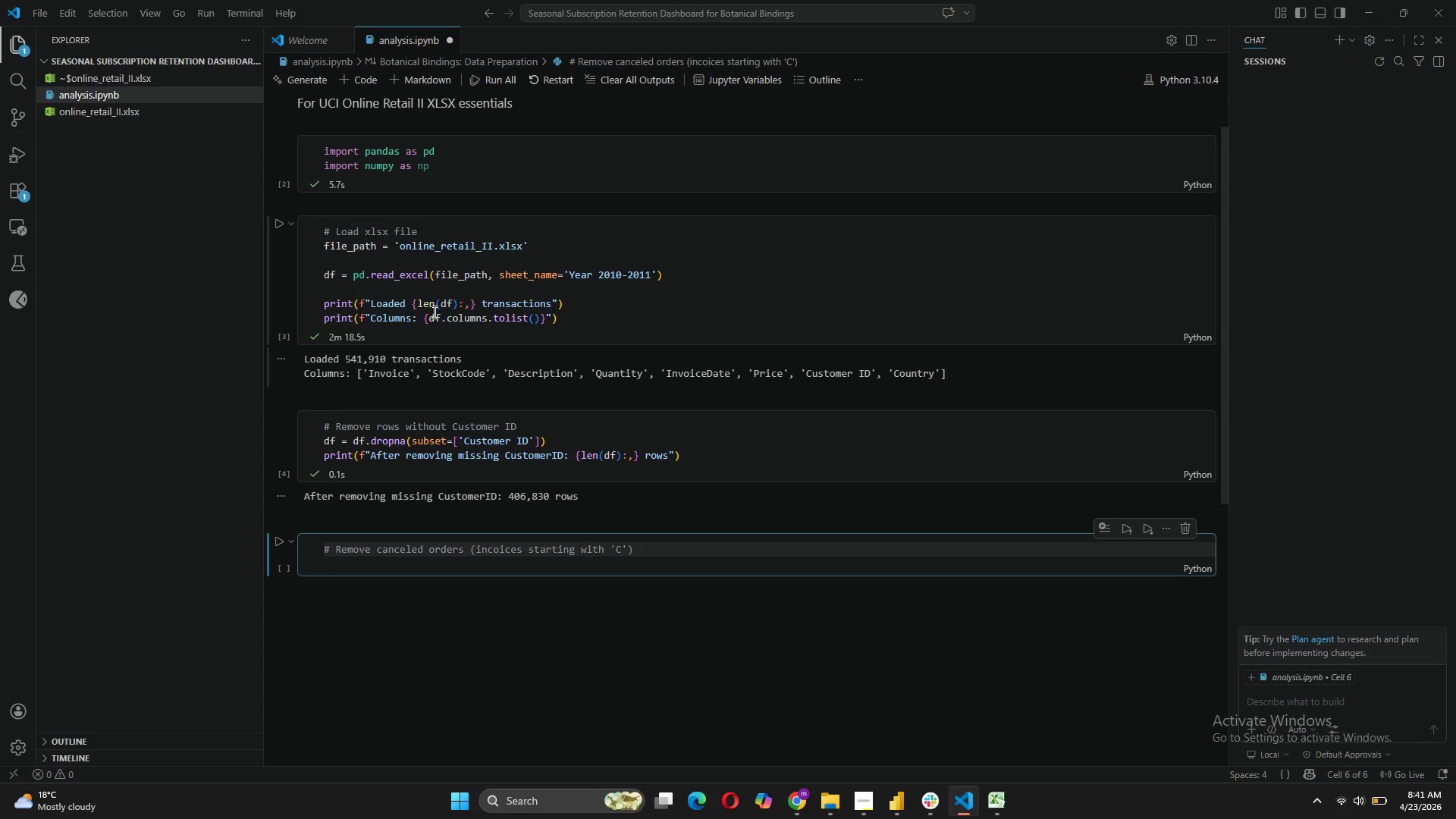 
key(ArrowRight)
 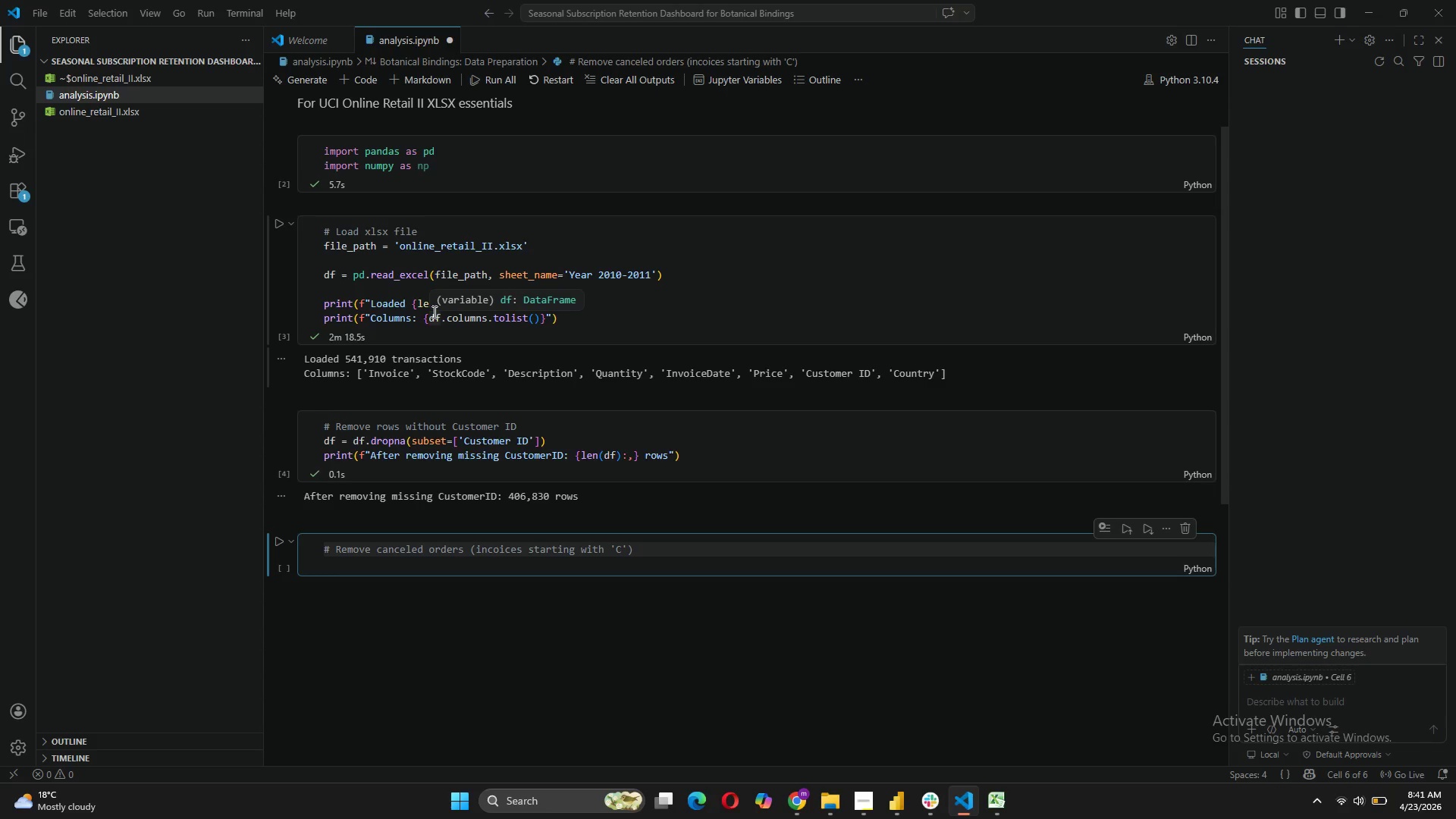 
key(Enter)
 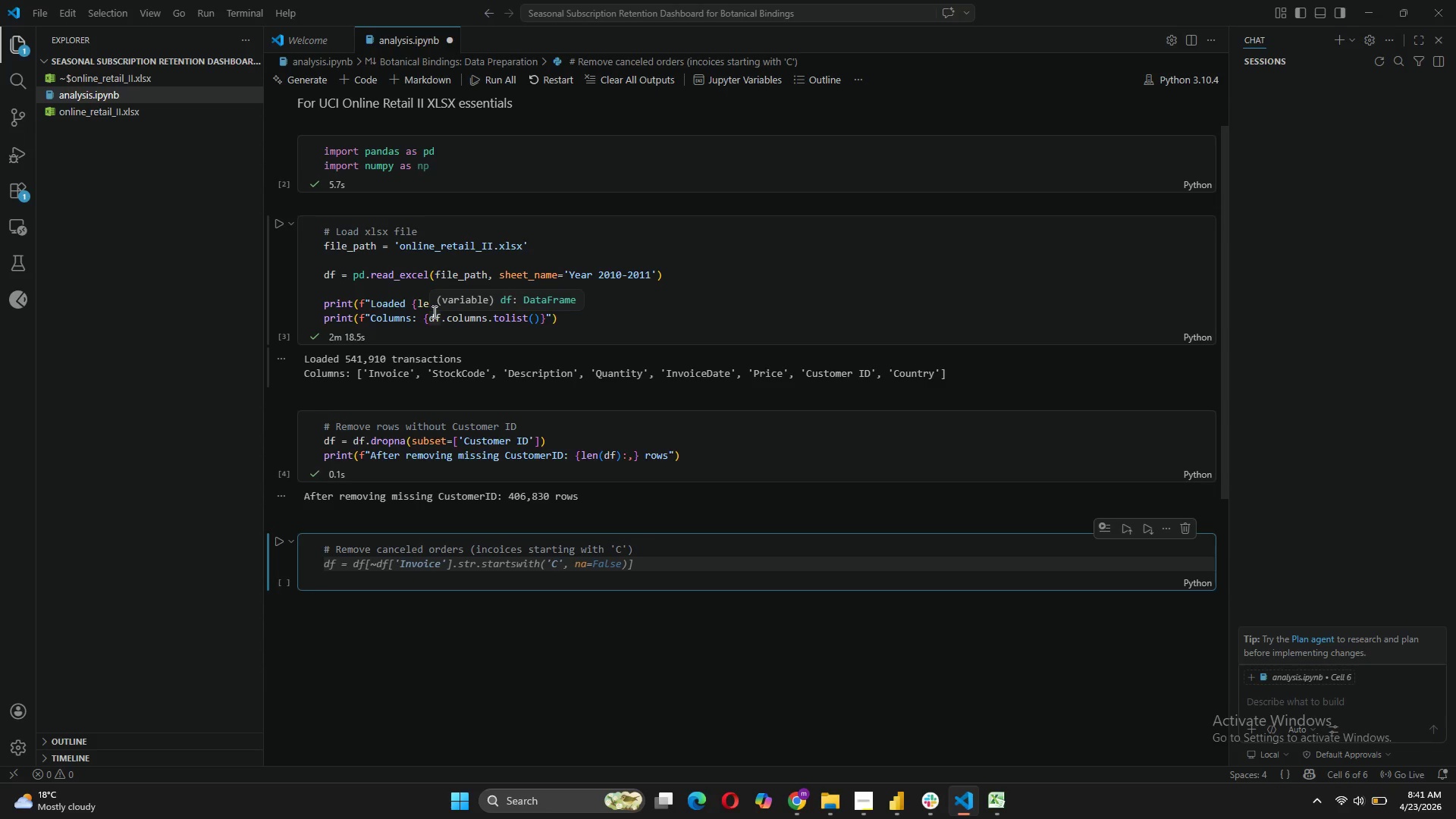 
wait(5.02)
 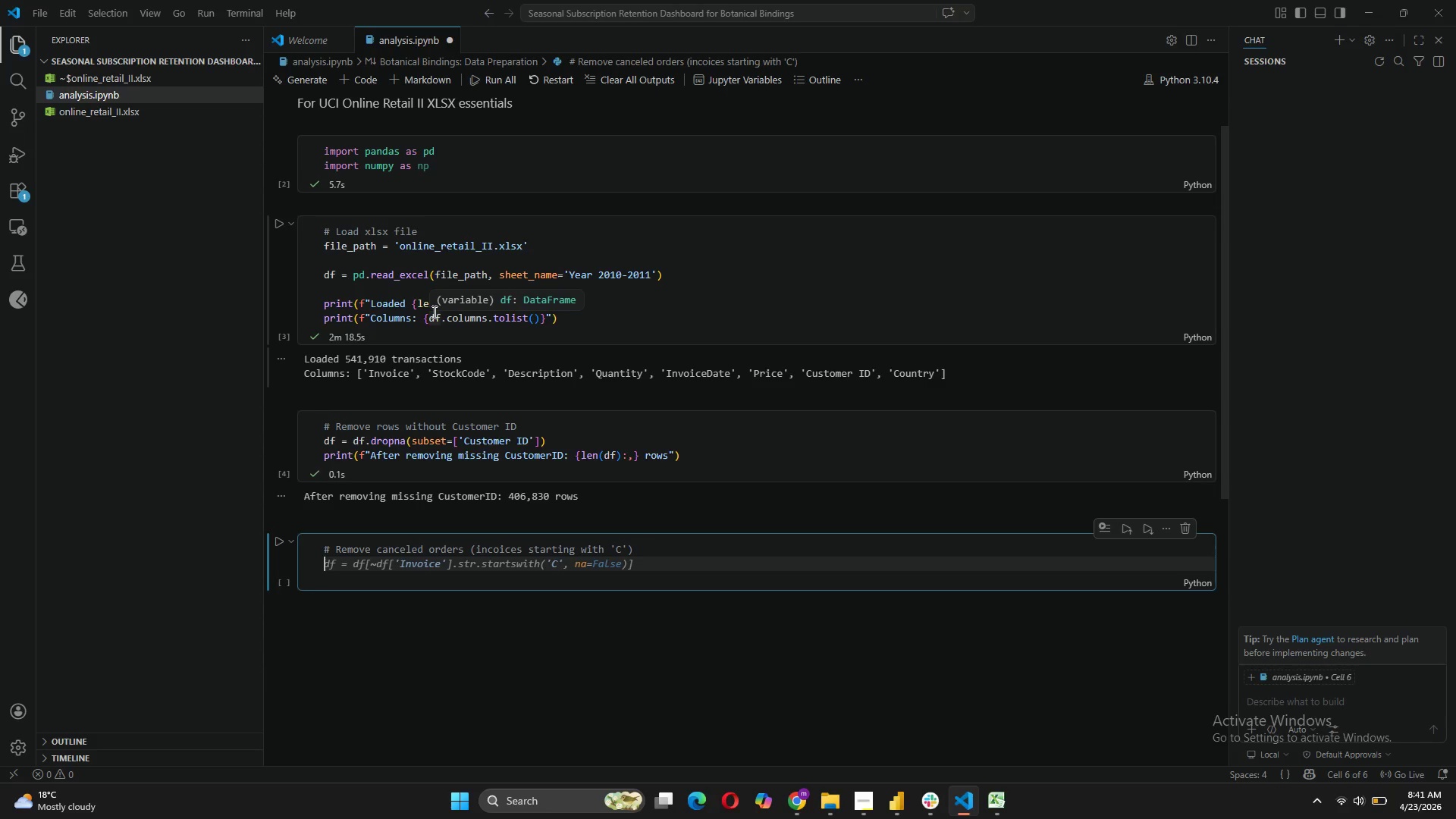 
key(Tab)
 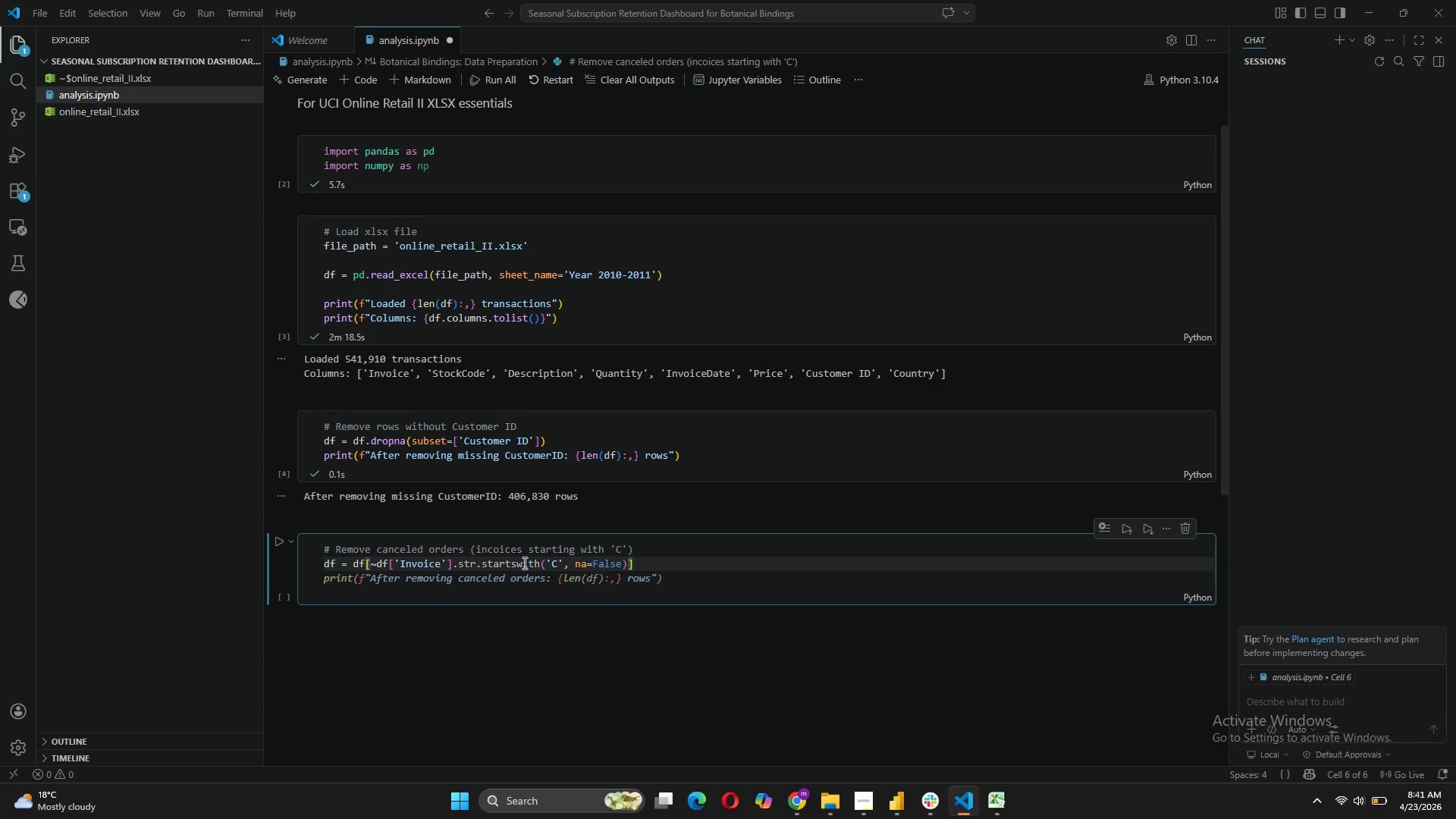 
wait(5.06)
 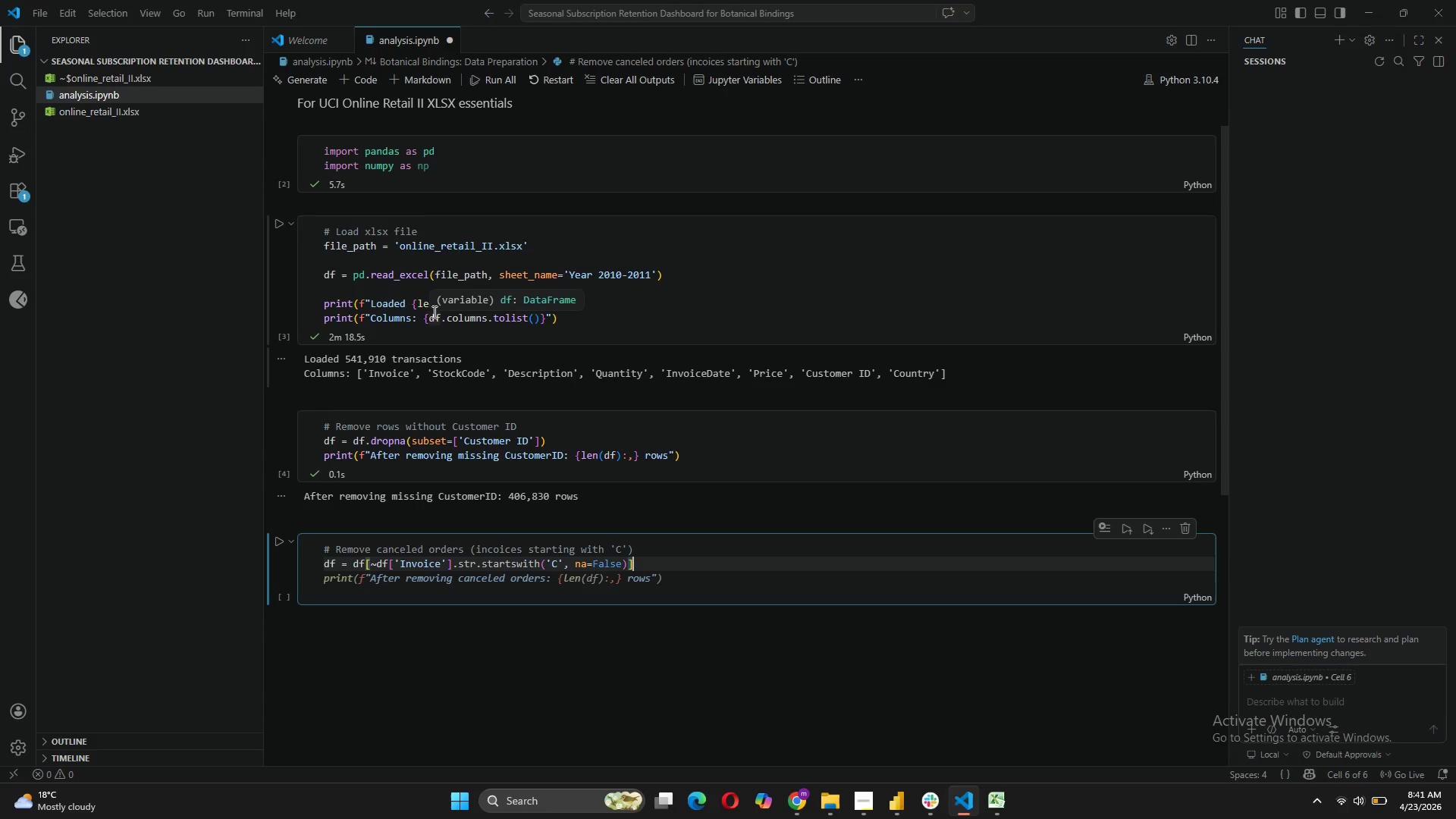 
left_click_drag(start_coordinate=[632, 563], to_coordinate=[458, 563])
 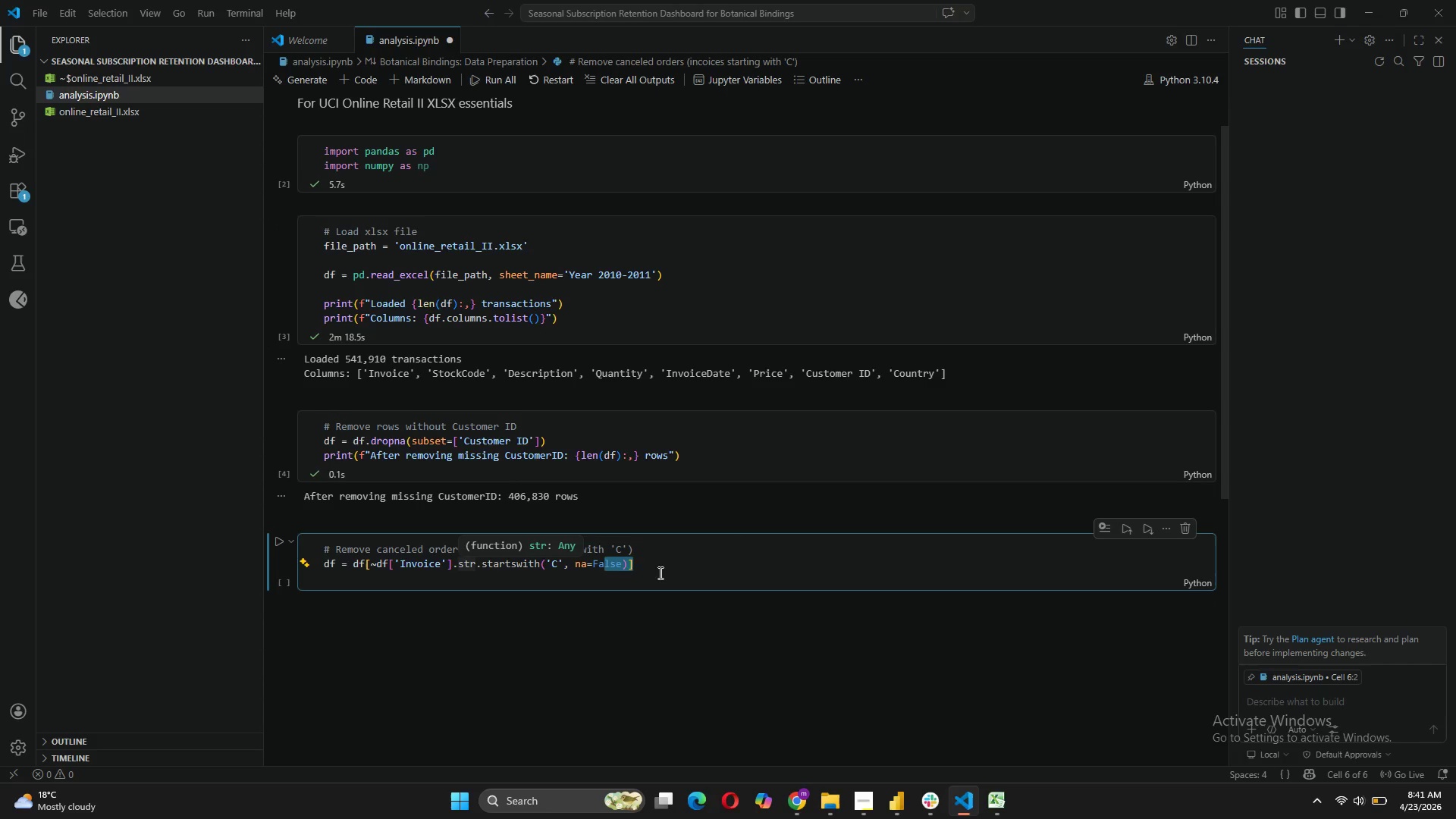 
left_click([659, 573])
 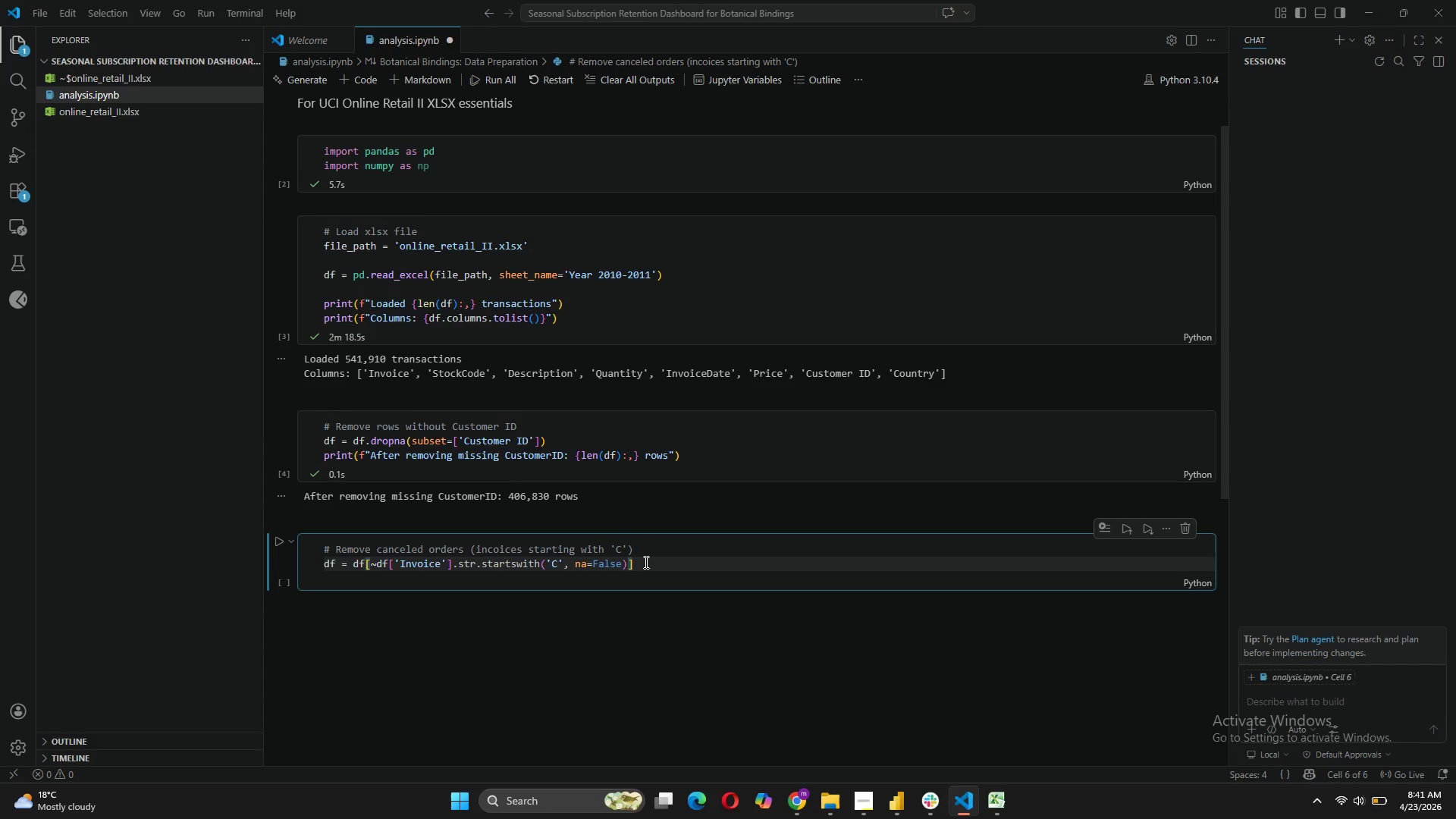 
left_click_drag(start_coordinate=[643, 561], to_coordinate=[459, 564])
 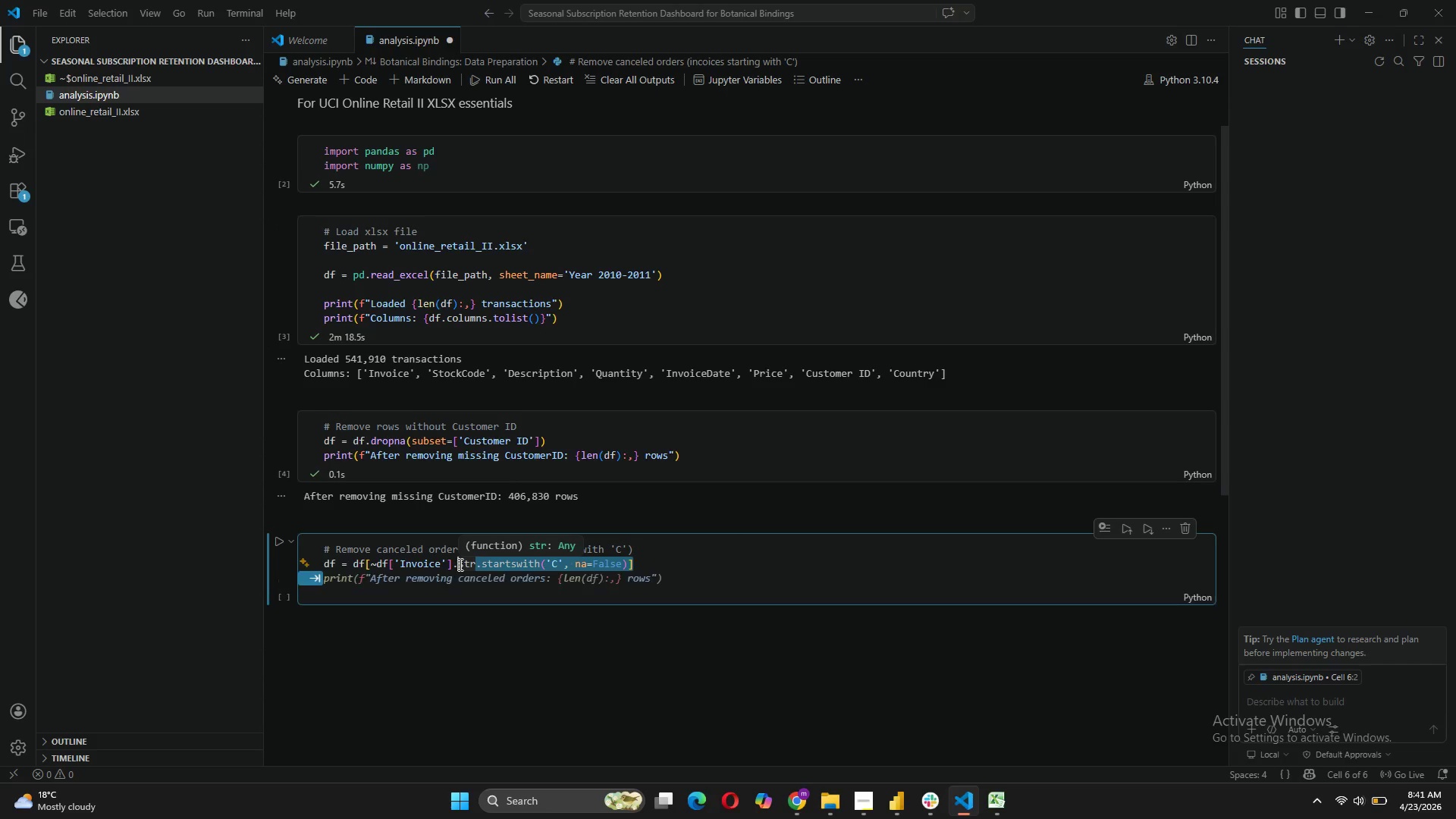 
type(asty)
 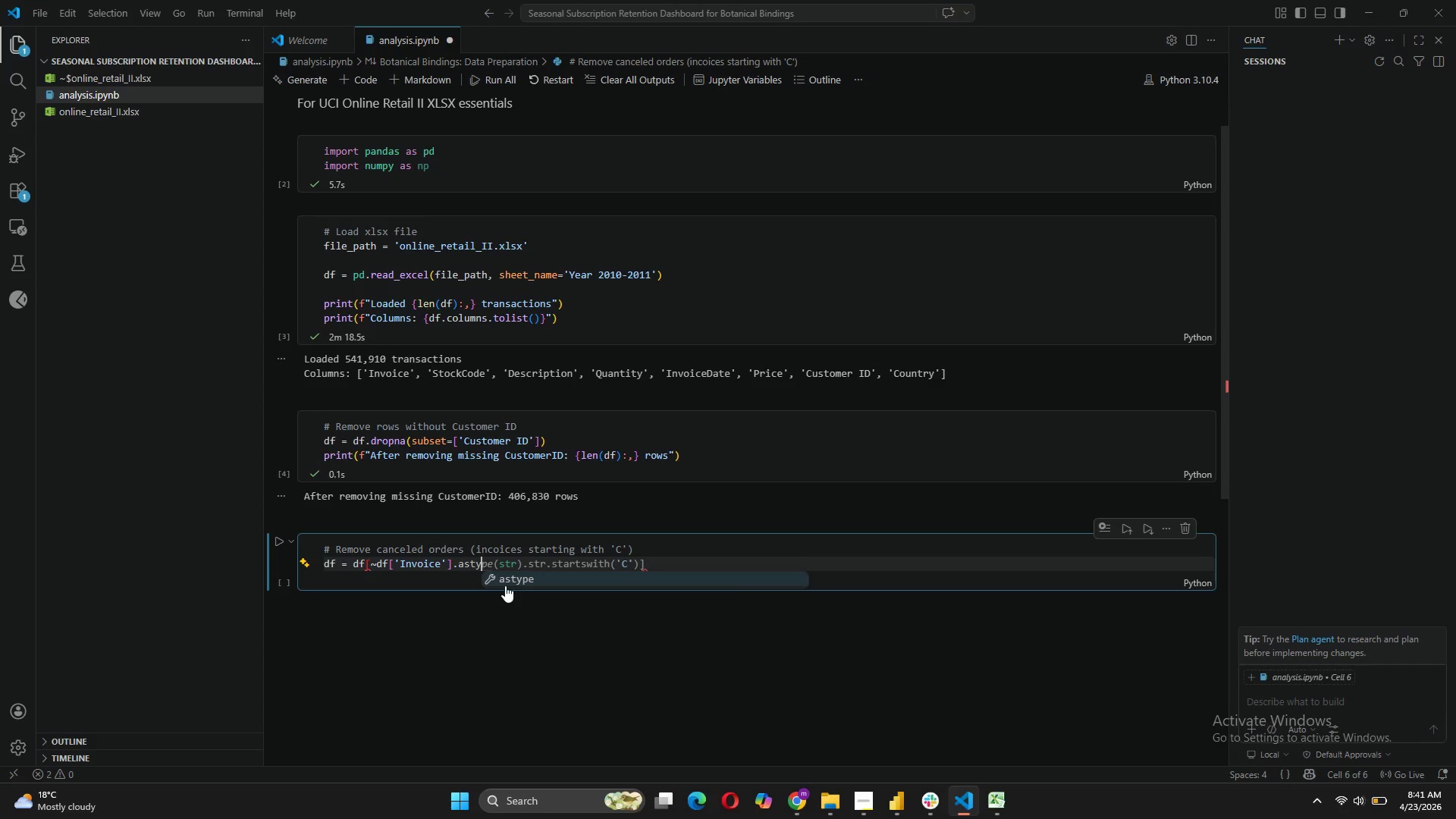 
wait(5.88)
 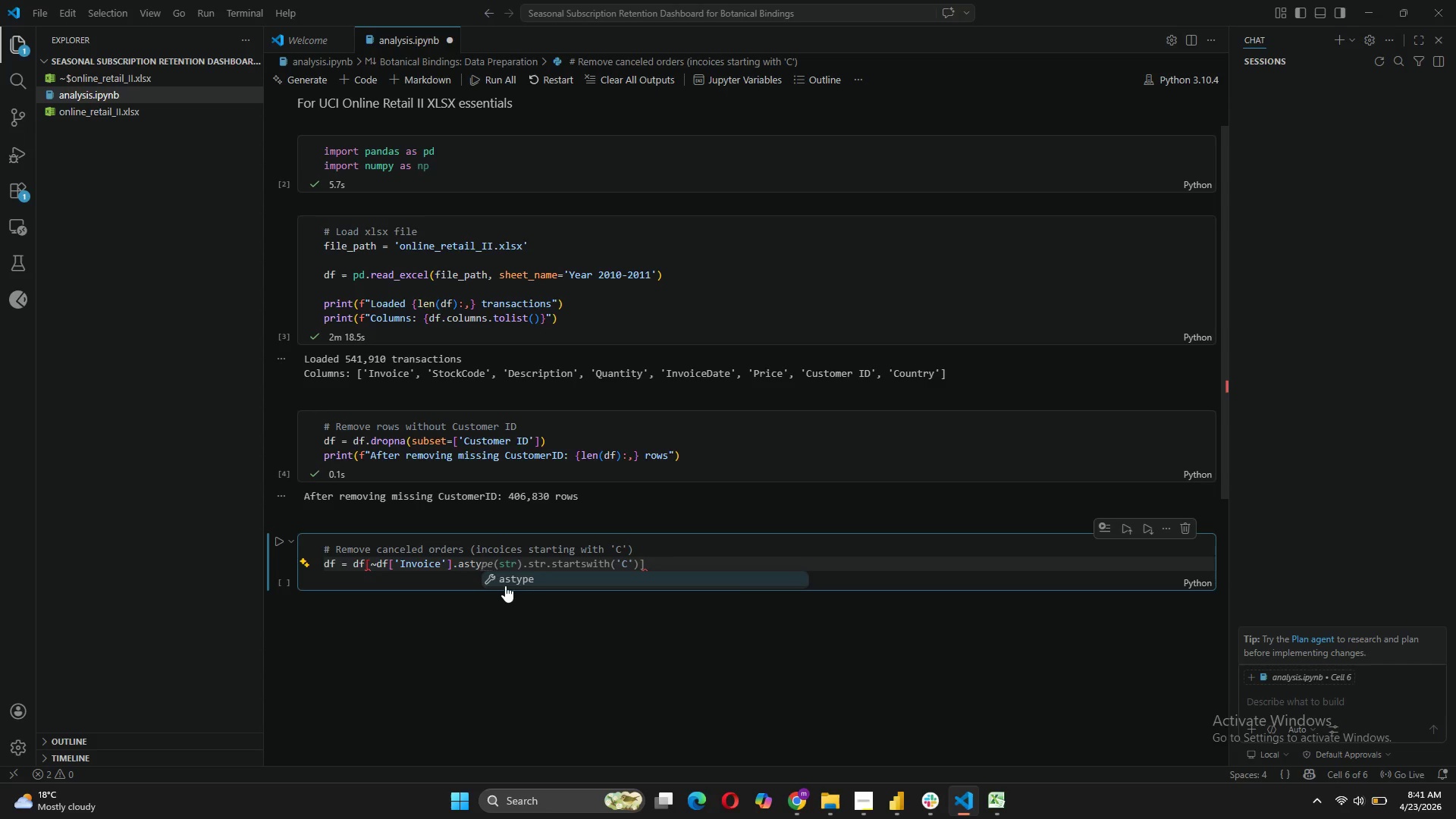 
left_click([505, 585])
 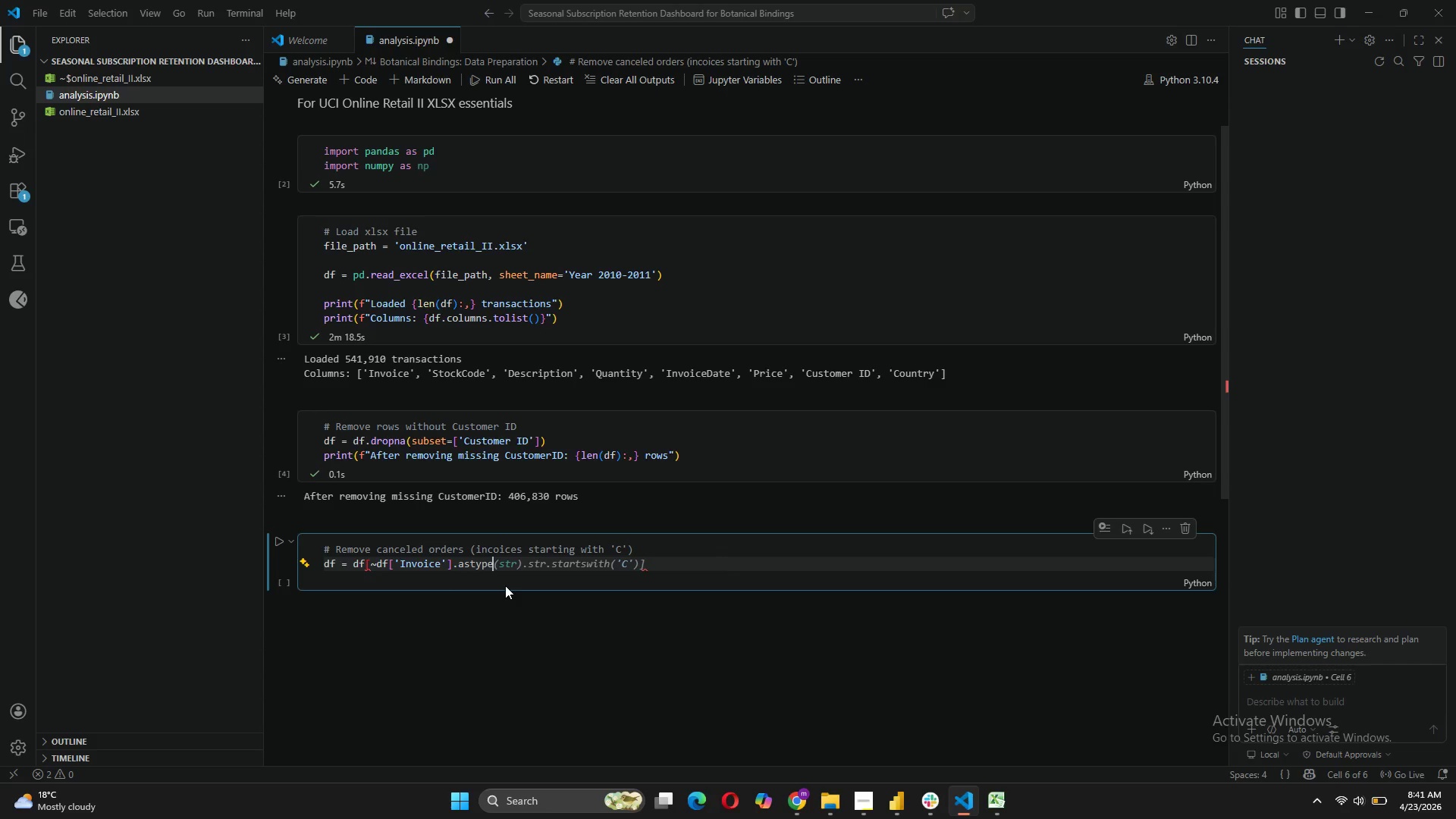 
key(Tab)
 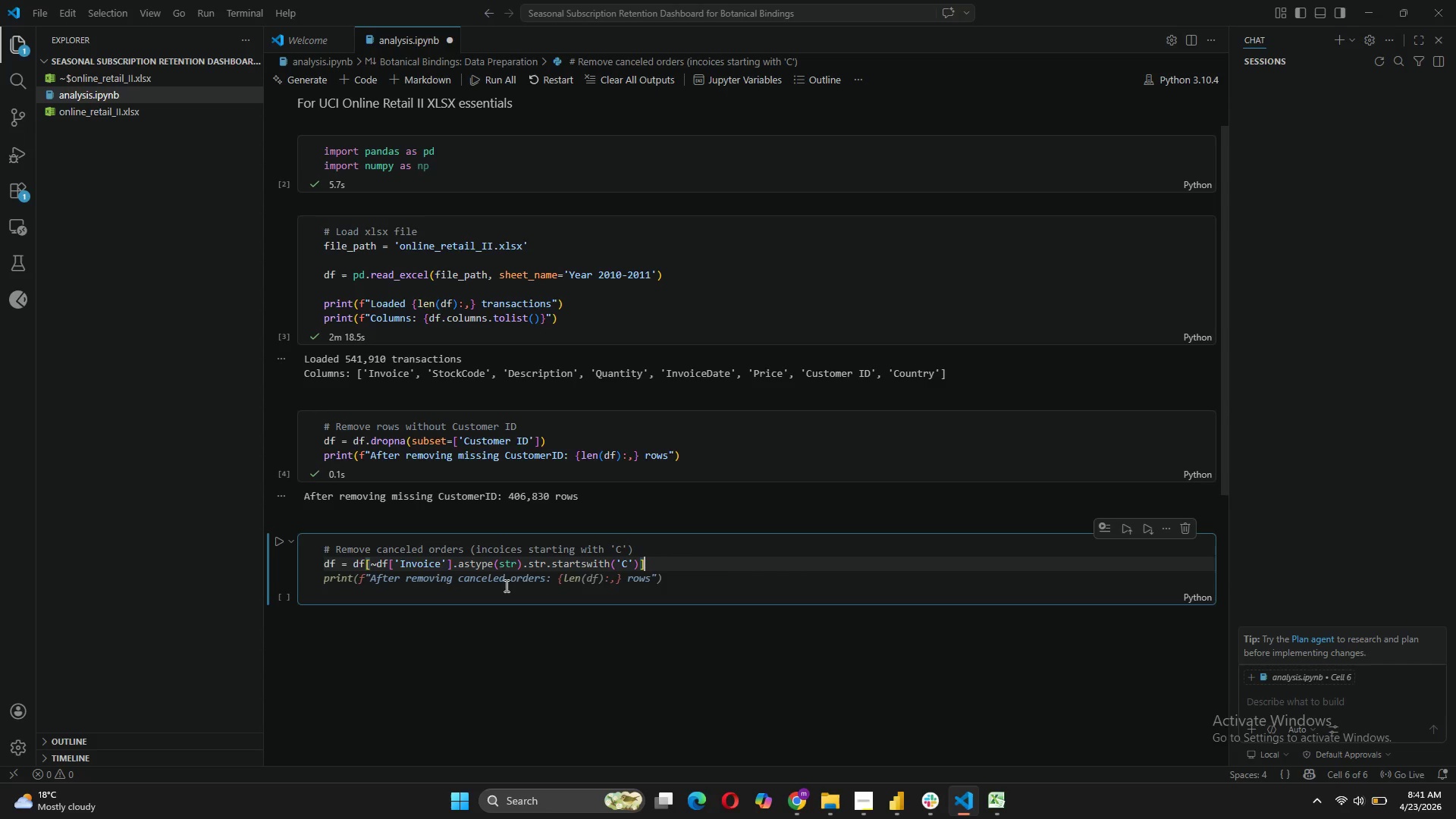 
key(Enter)
 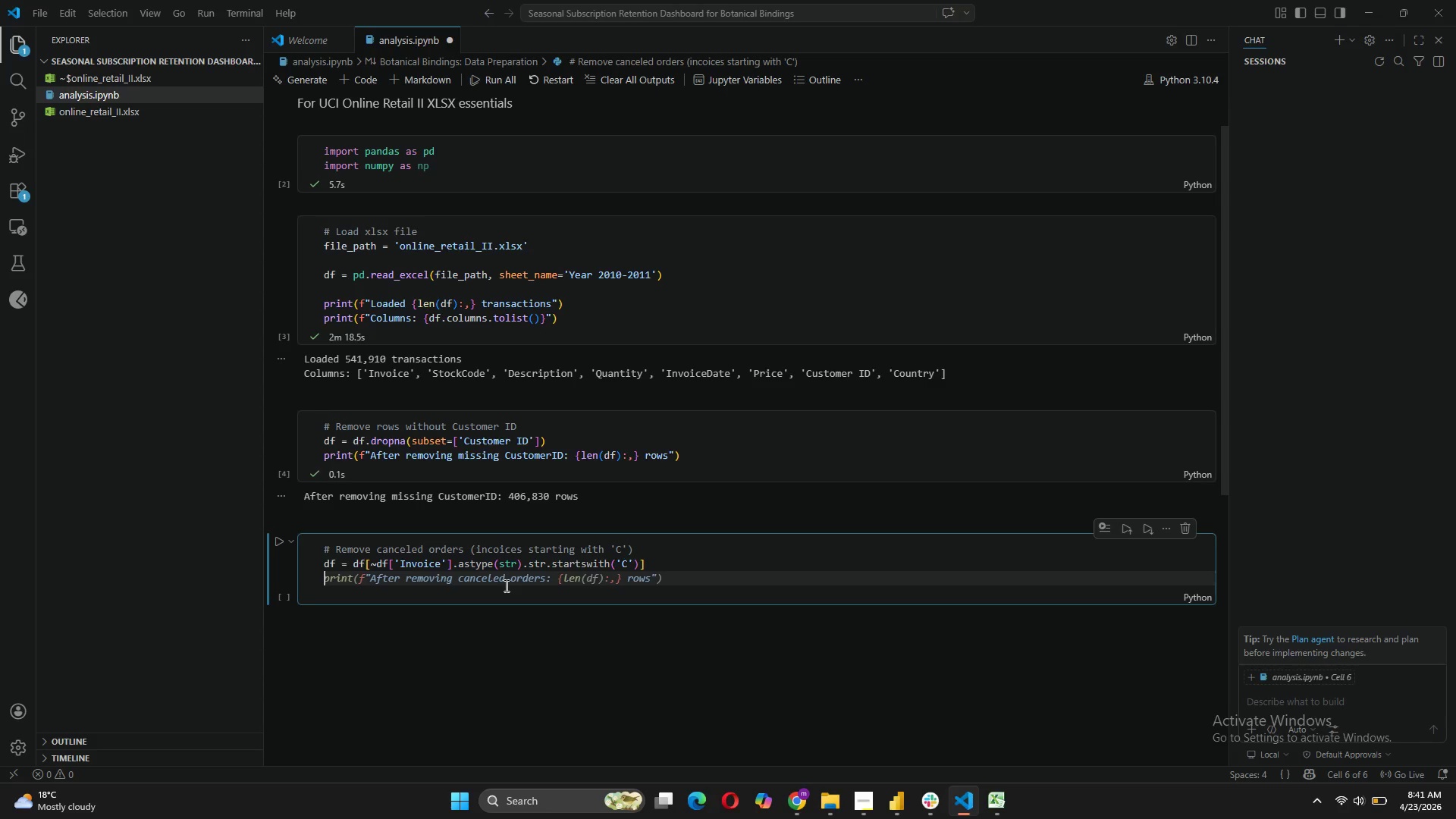 
key(Tab)
 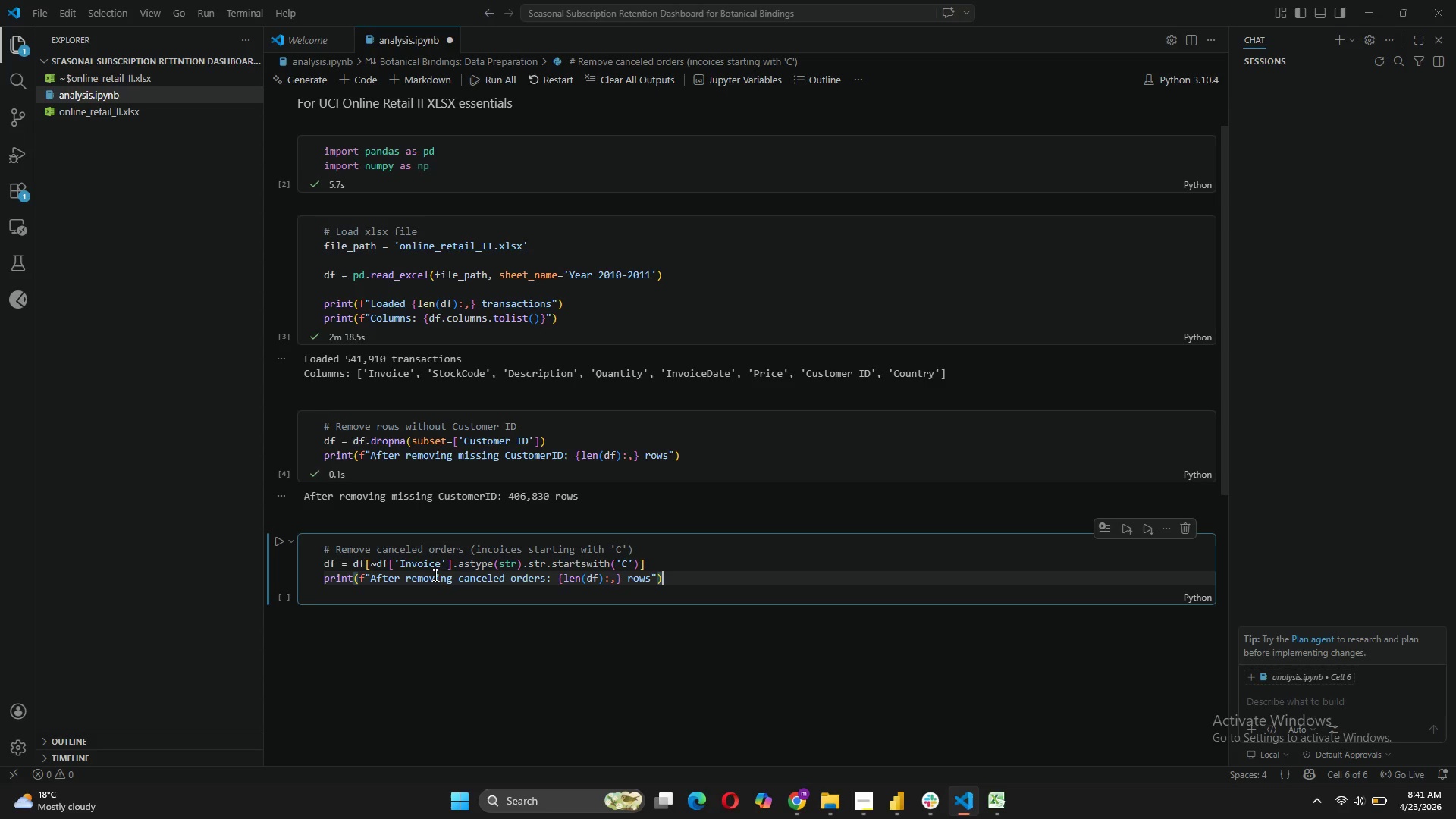 
key(Enter)
 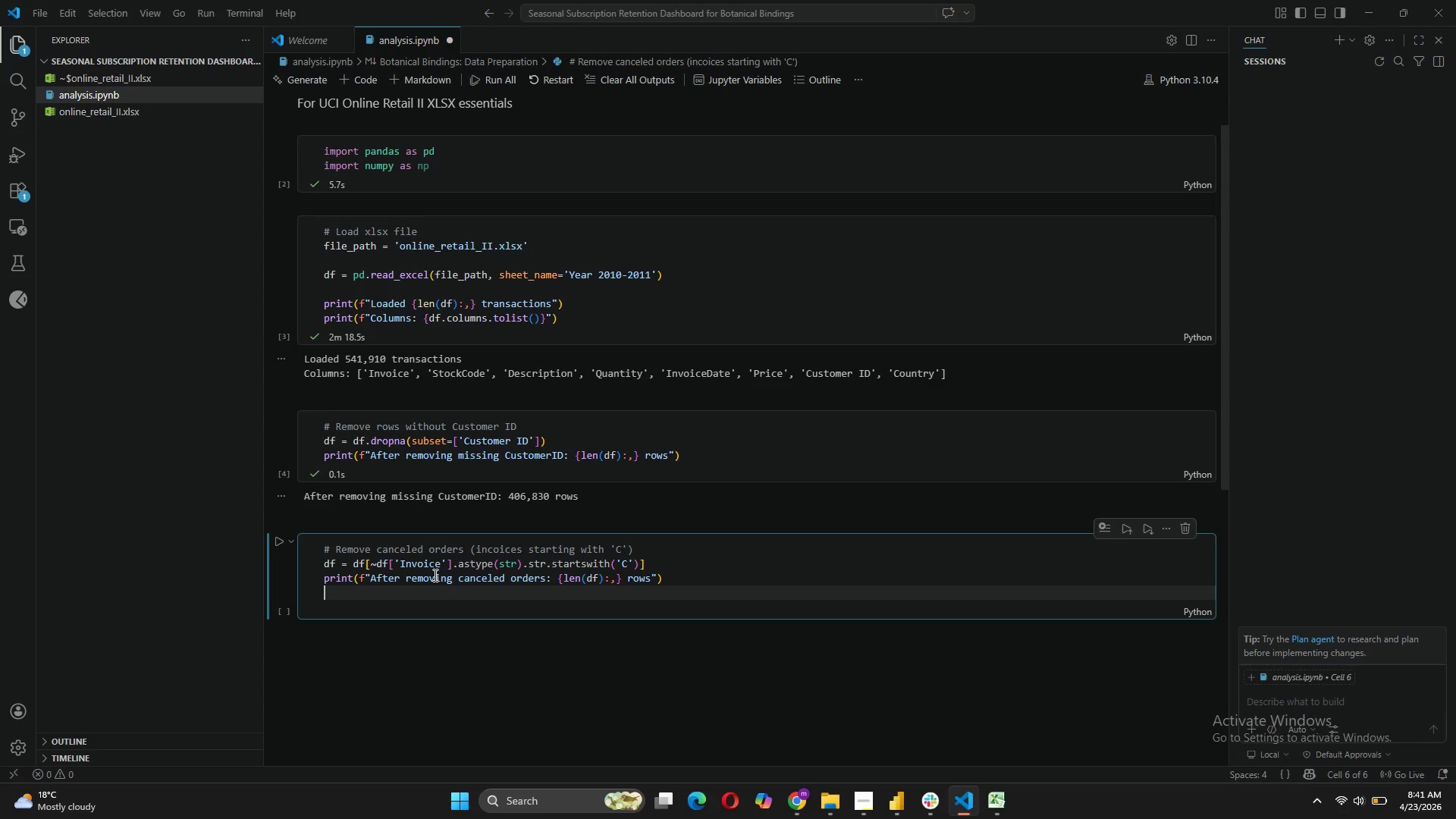 
key(Enter)
 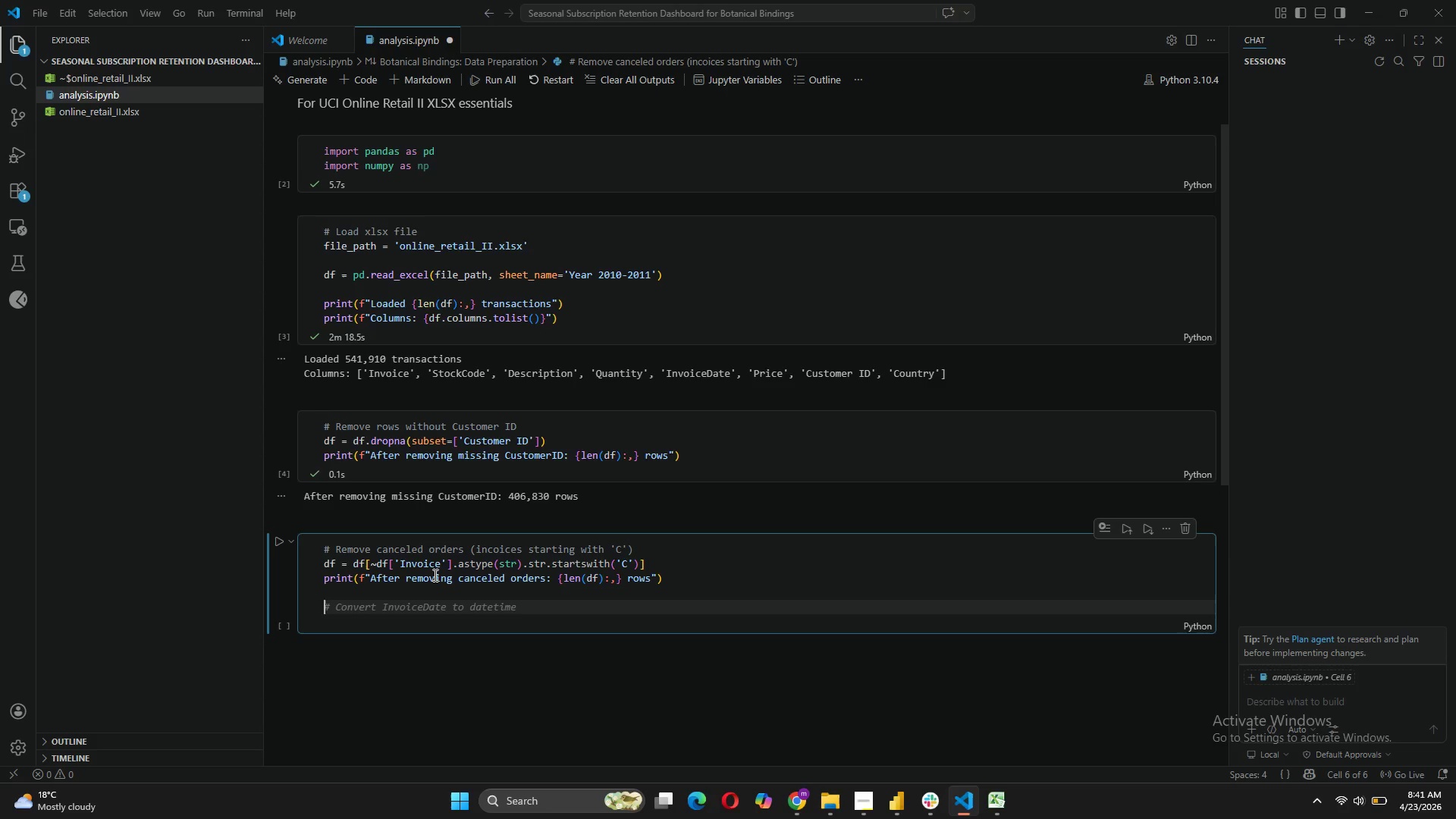 
type(# Jeep )
key(Backspace)
key(Backspace)
key(Backspace)
key(Backspace)
key(Backspace)
type(Keep only o)
key(Backspace)
type(positive)
 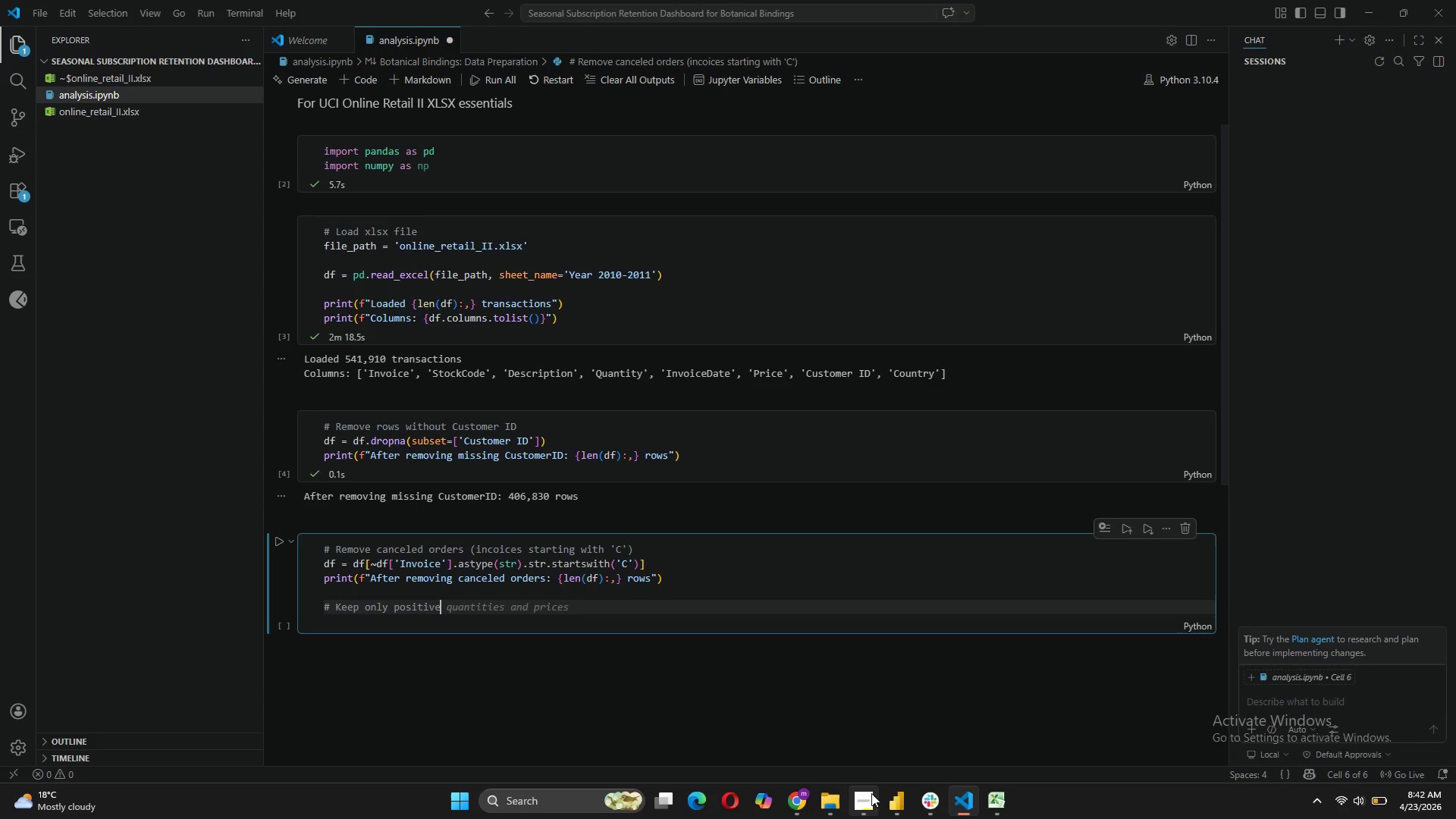 
left_click([861, 799])